 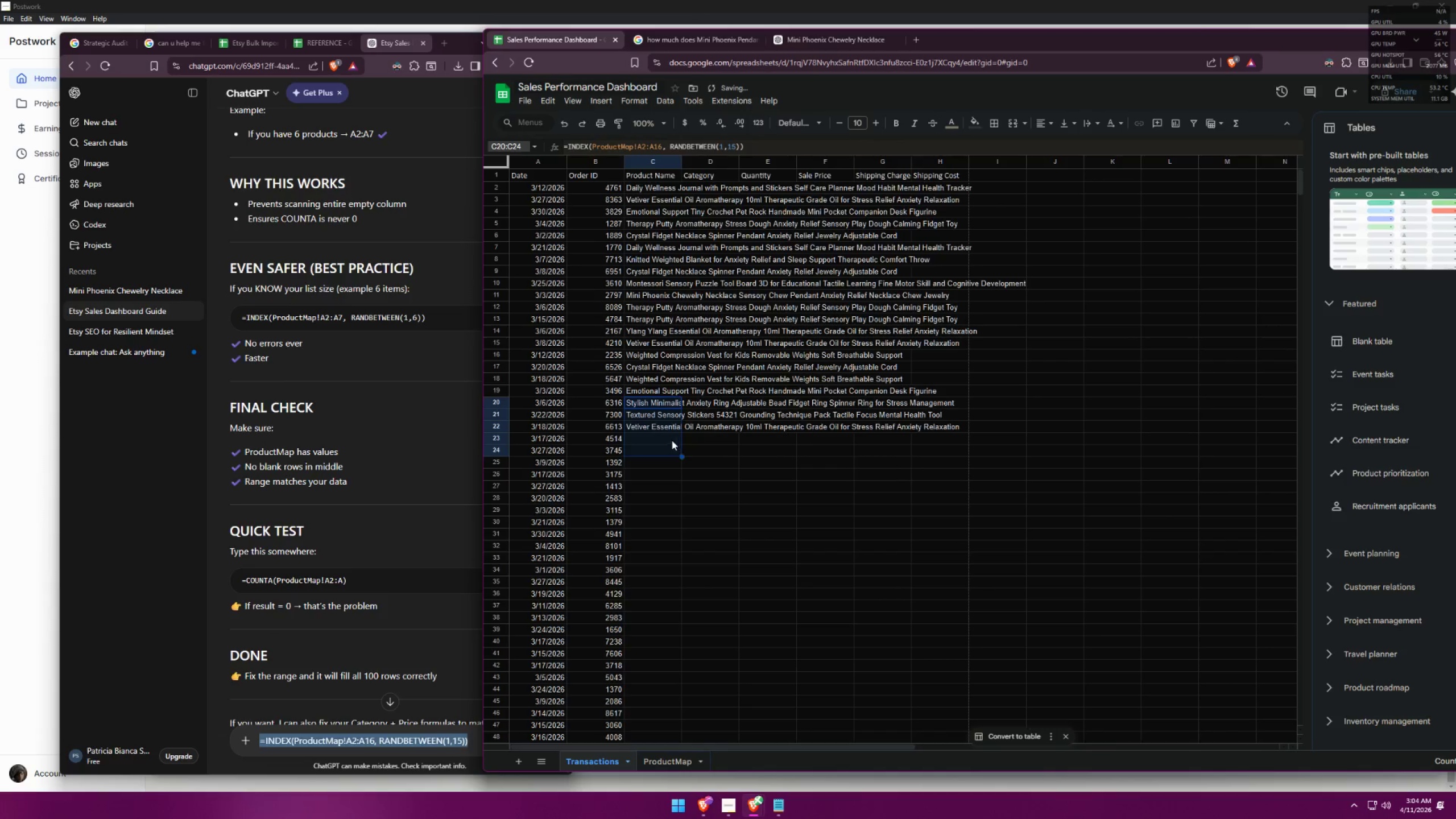 
left_click_drag(start_coordinate=[681, 456], to_coordinate=[671, 429])
 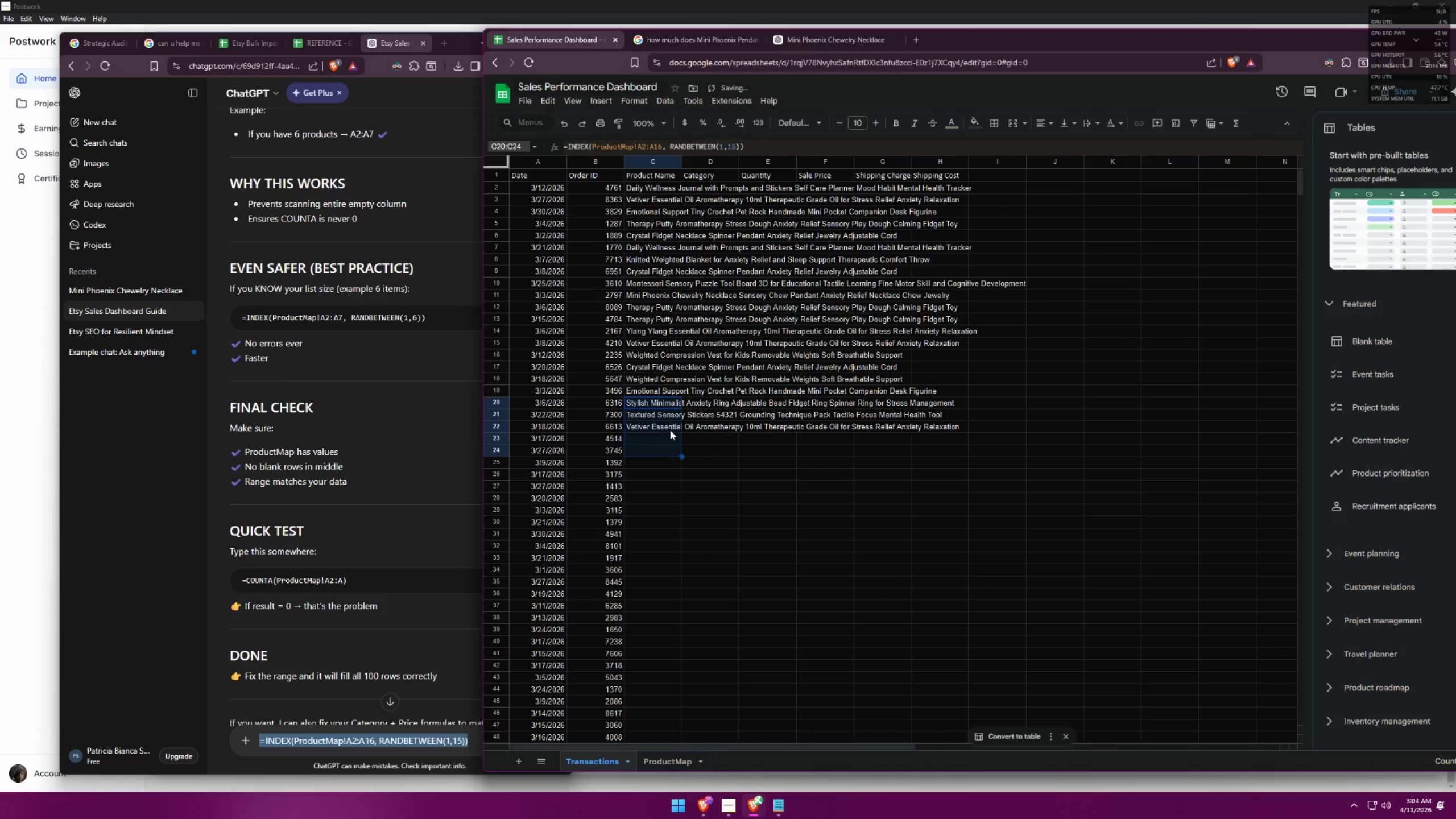 
key(Control+ControlLeft)
 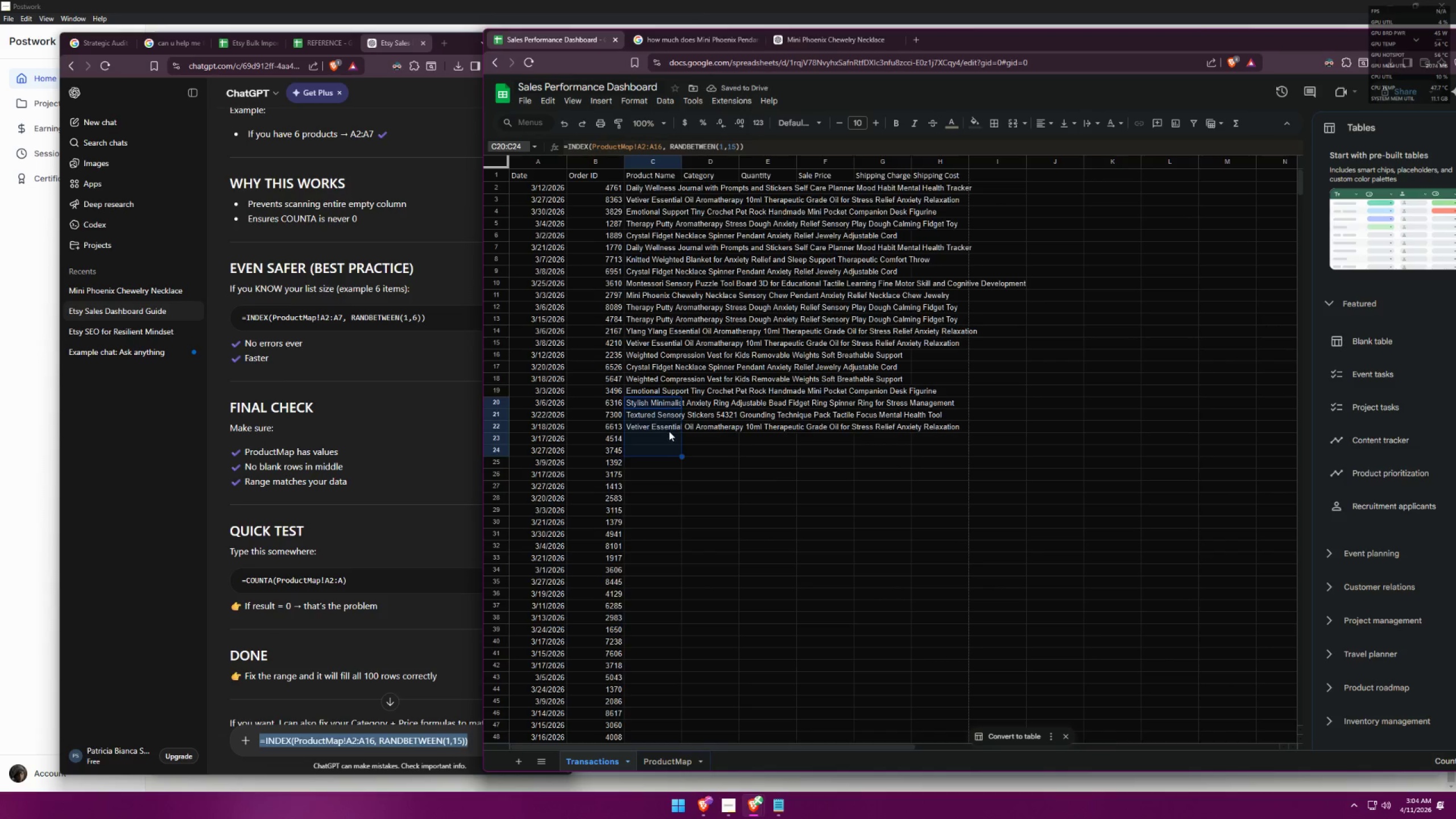 
key(Control+Z)
 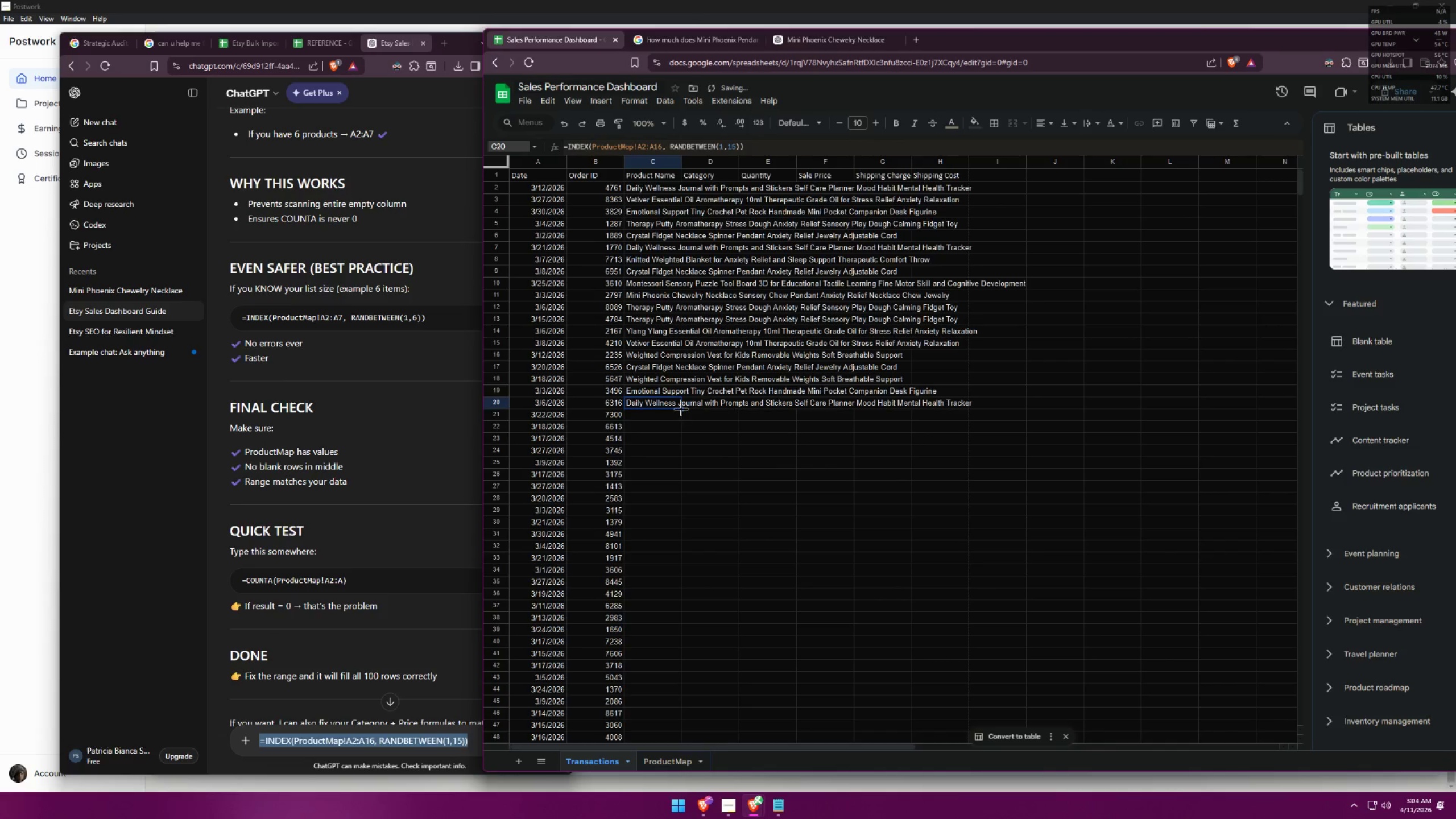 
left_click_drag(start_coordinate=[681, 408], to_coordinate=[675, 442])
 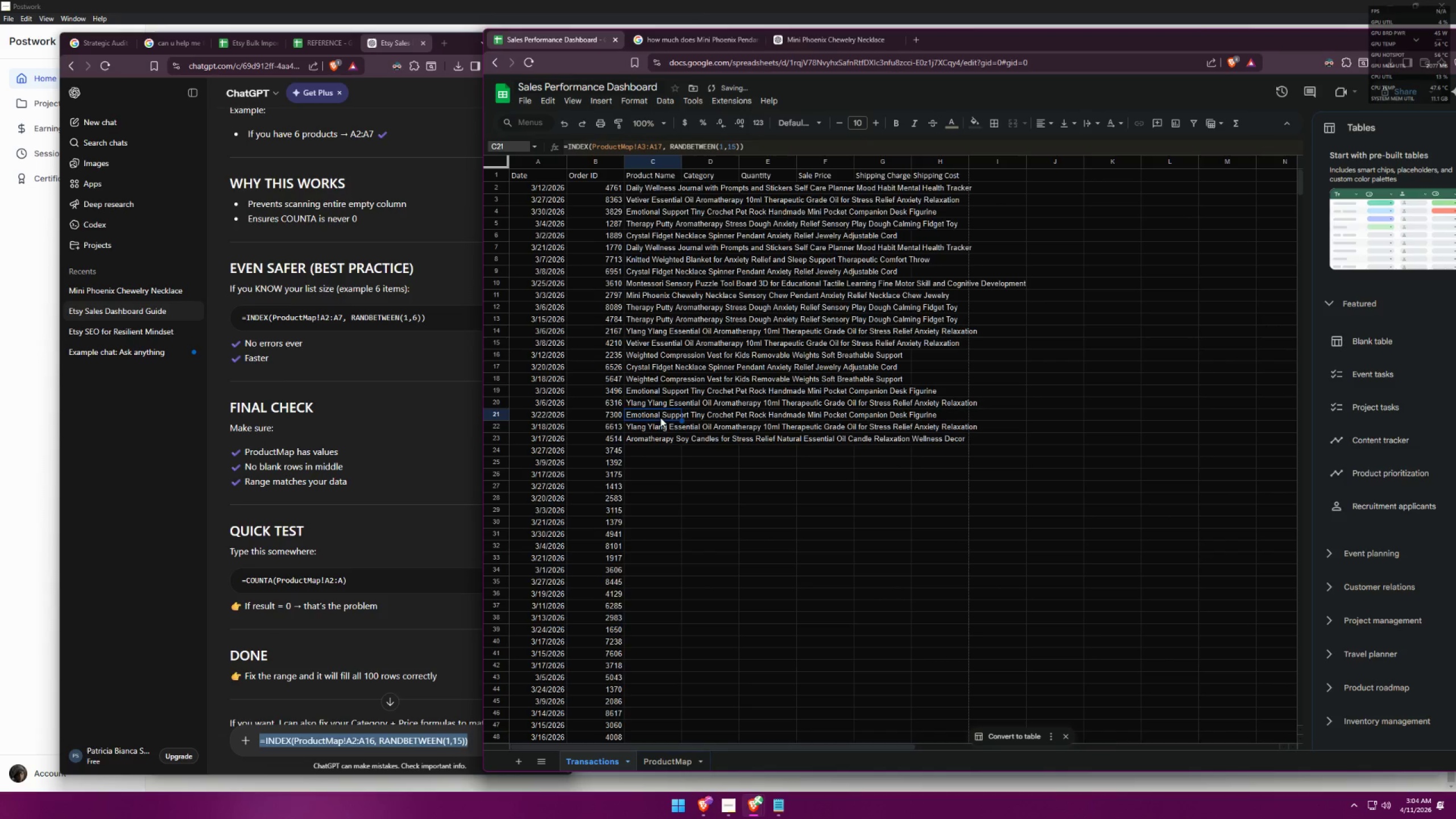 
left_click_drag(start_coordinate=[660, 439], to_coordinate=[667, 400])
 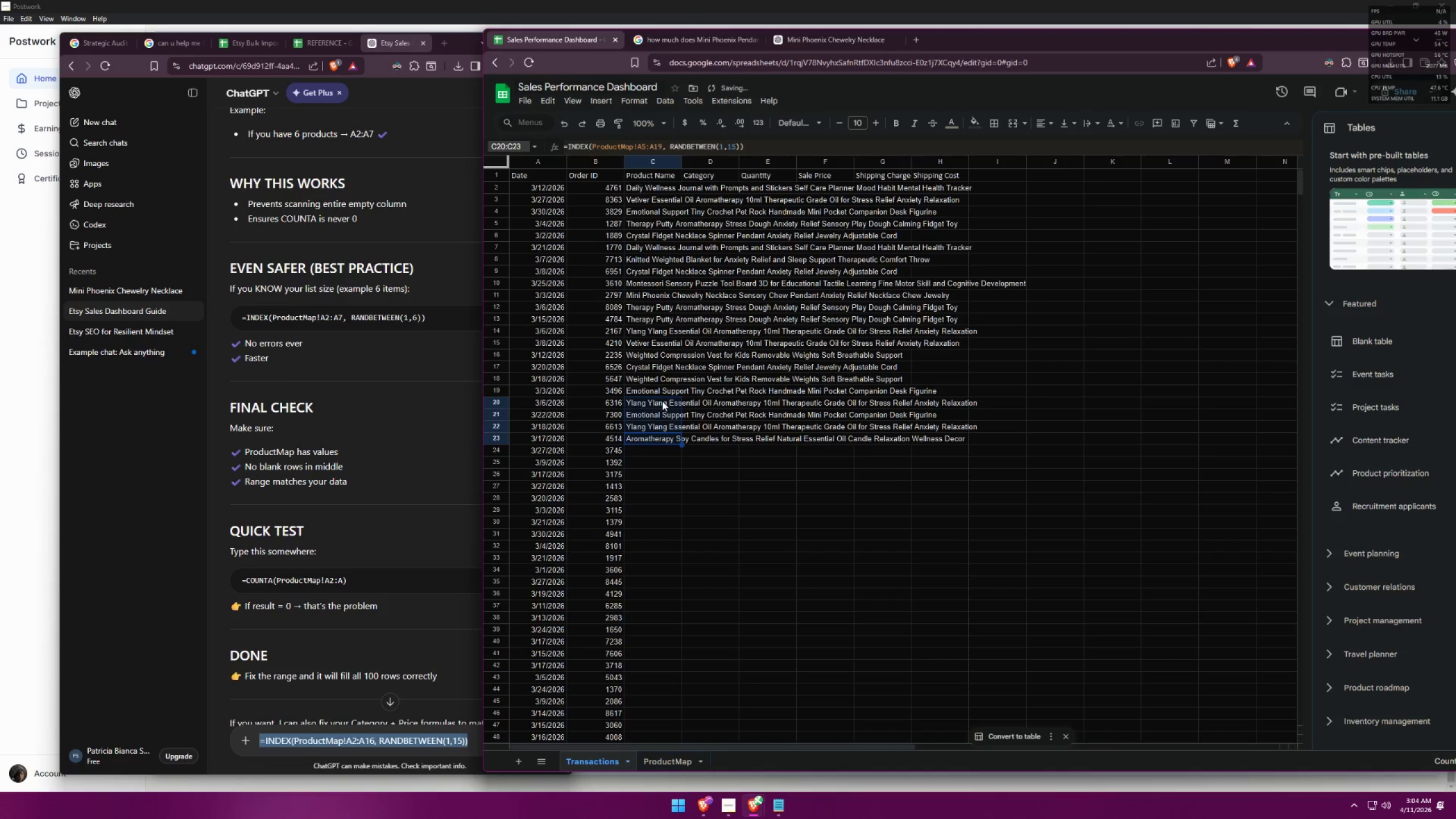 
right_click([662, 401])
 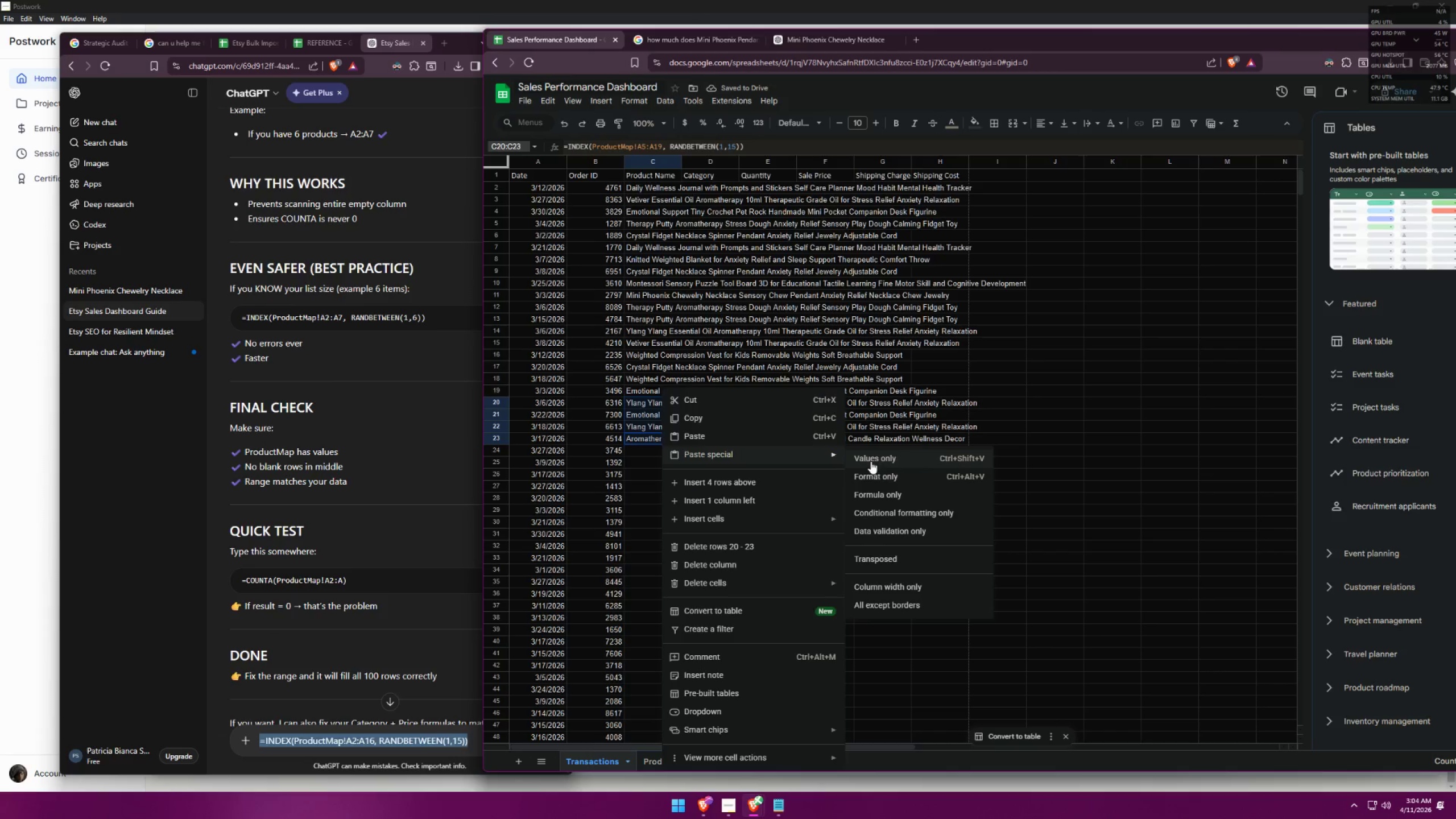 
left_click([696, 415])
 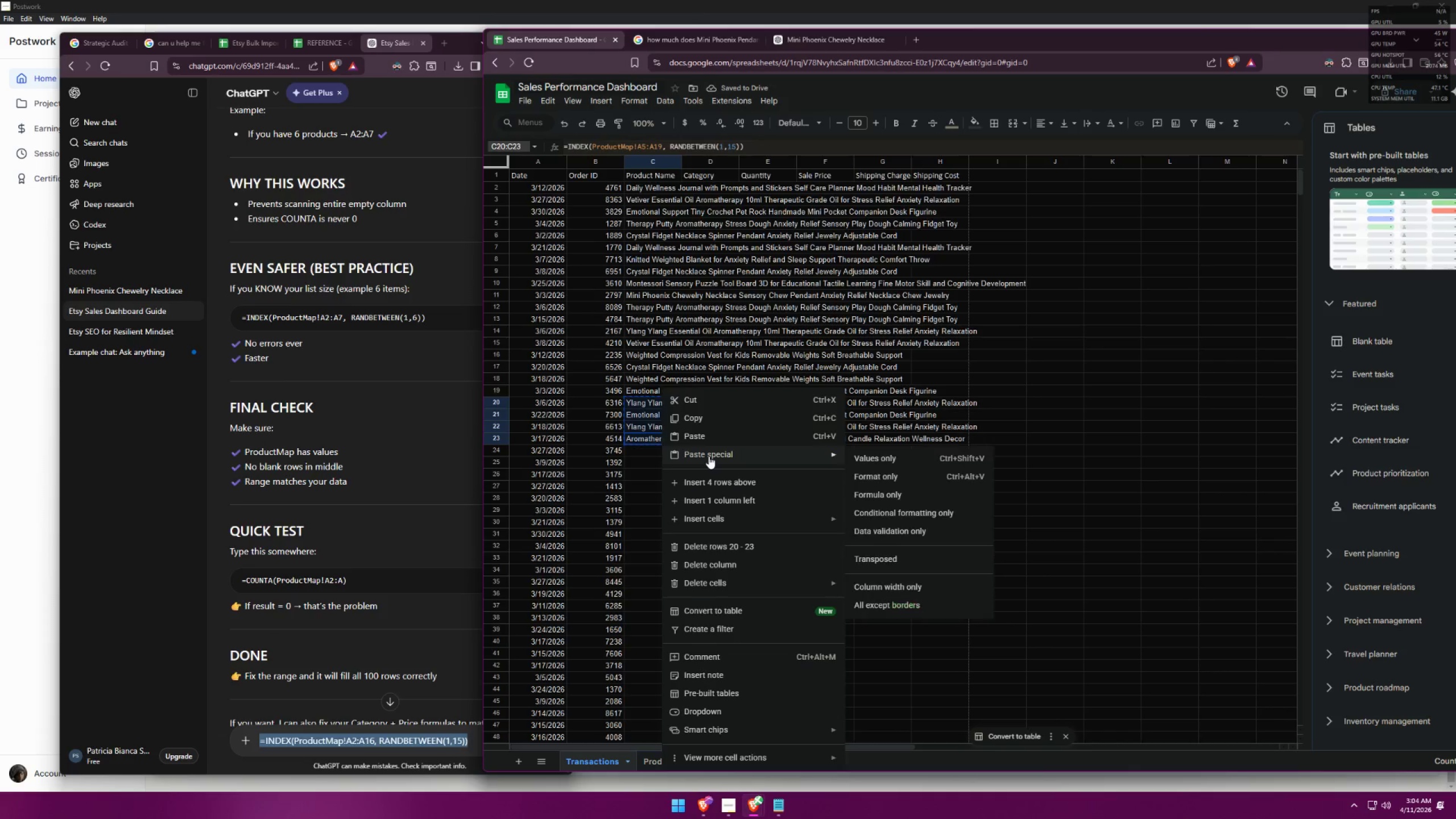 
left_click([857, 460])
 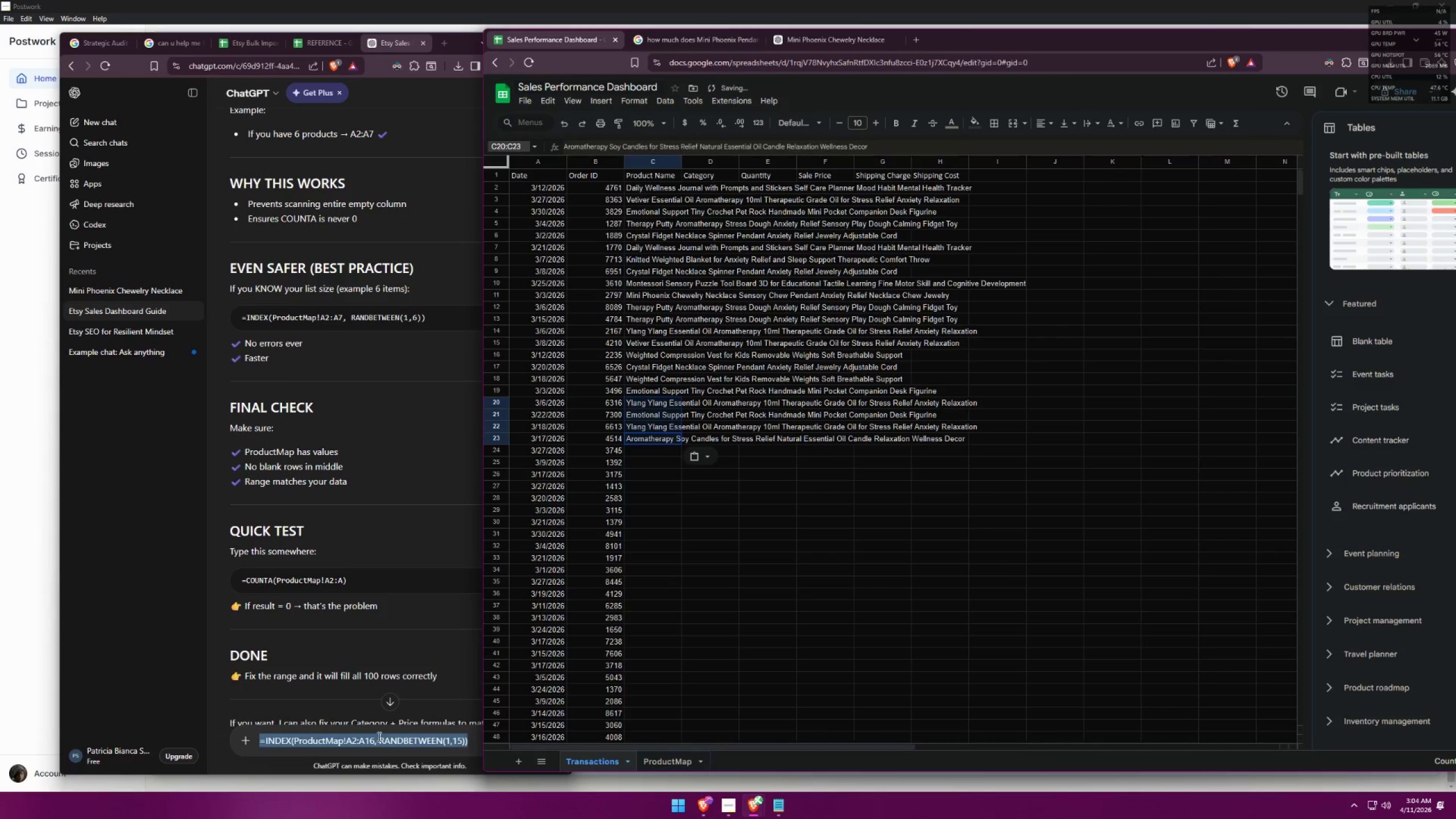 
left_click([445, 682])
 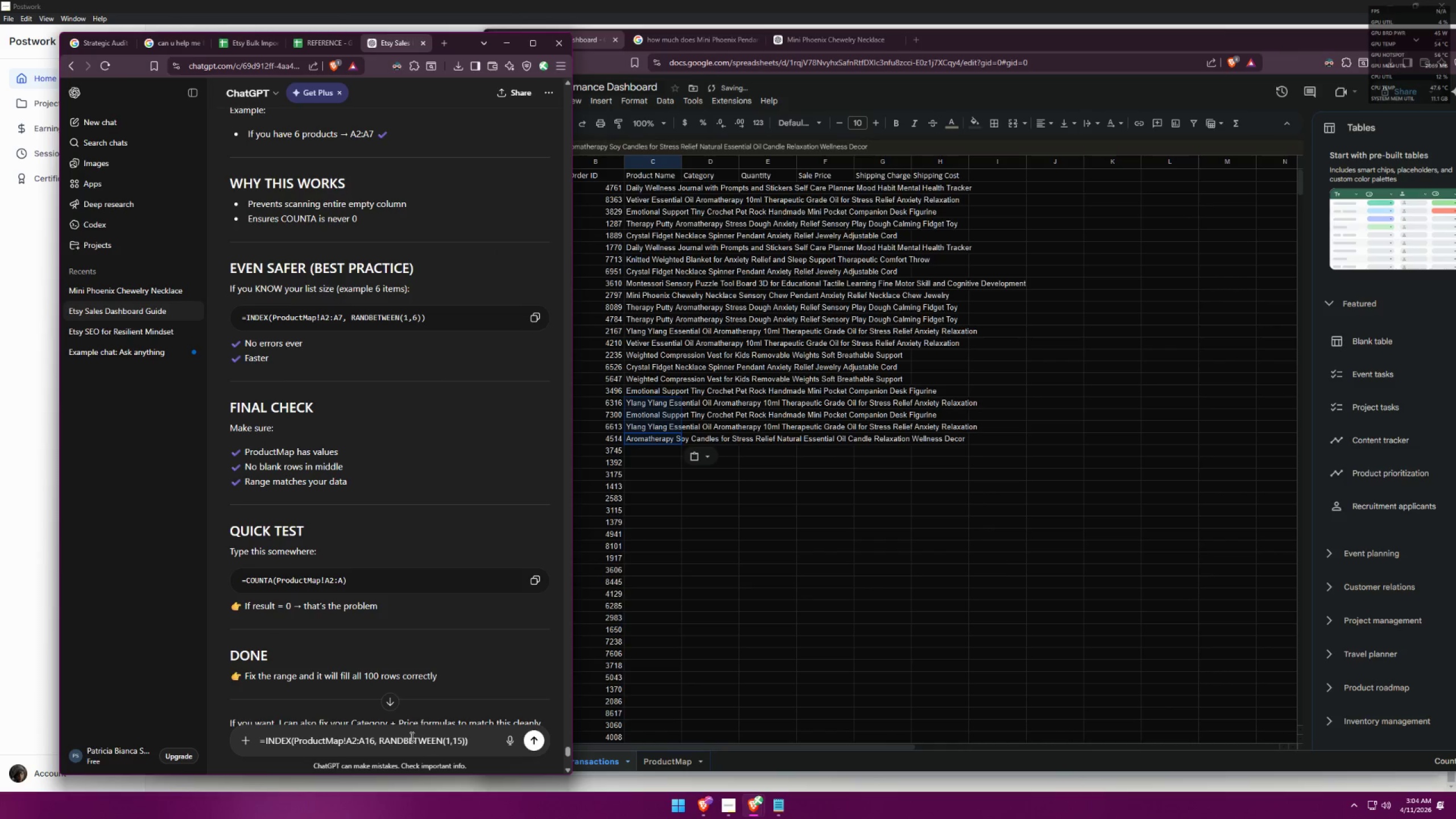 
double_click([404, 746])
 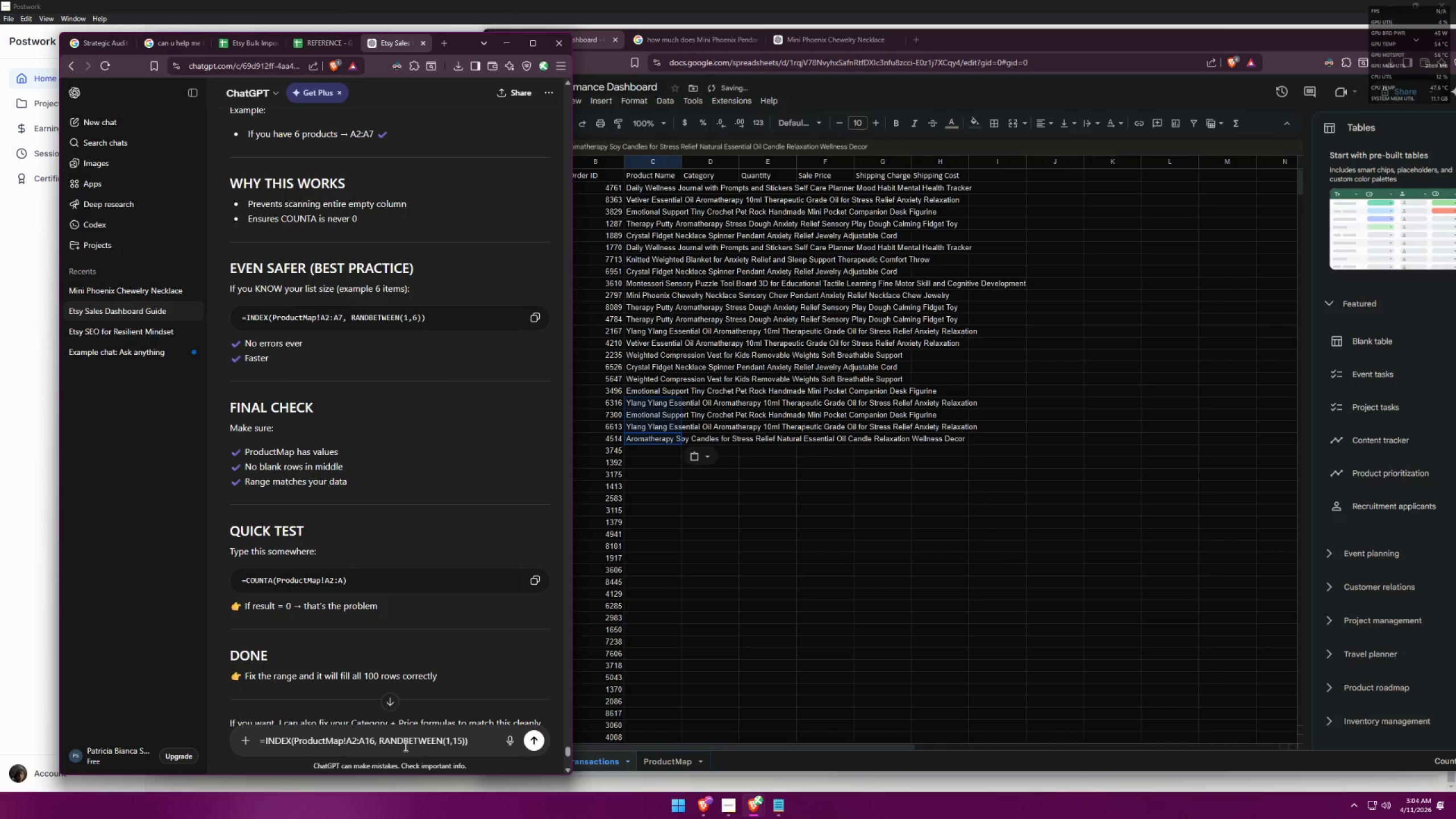 
triple_click([404, 746])
 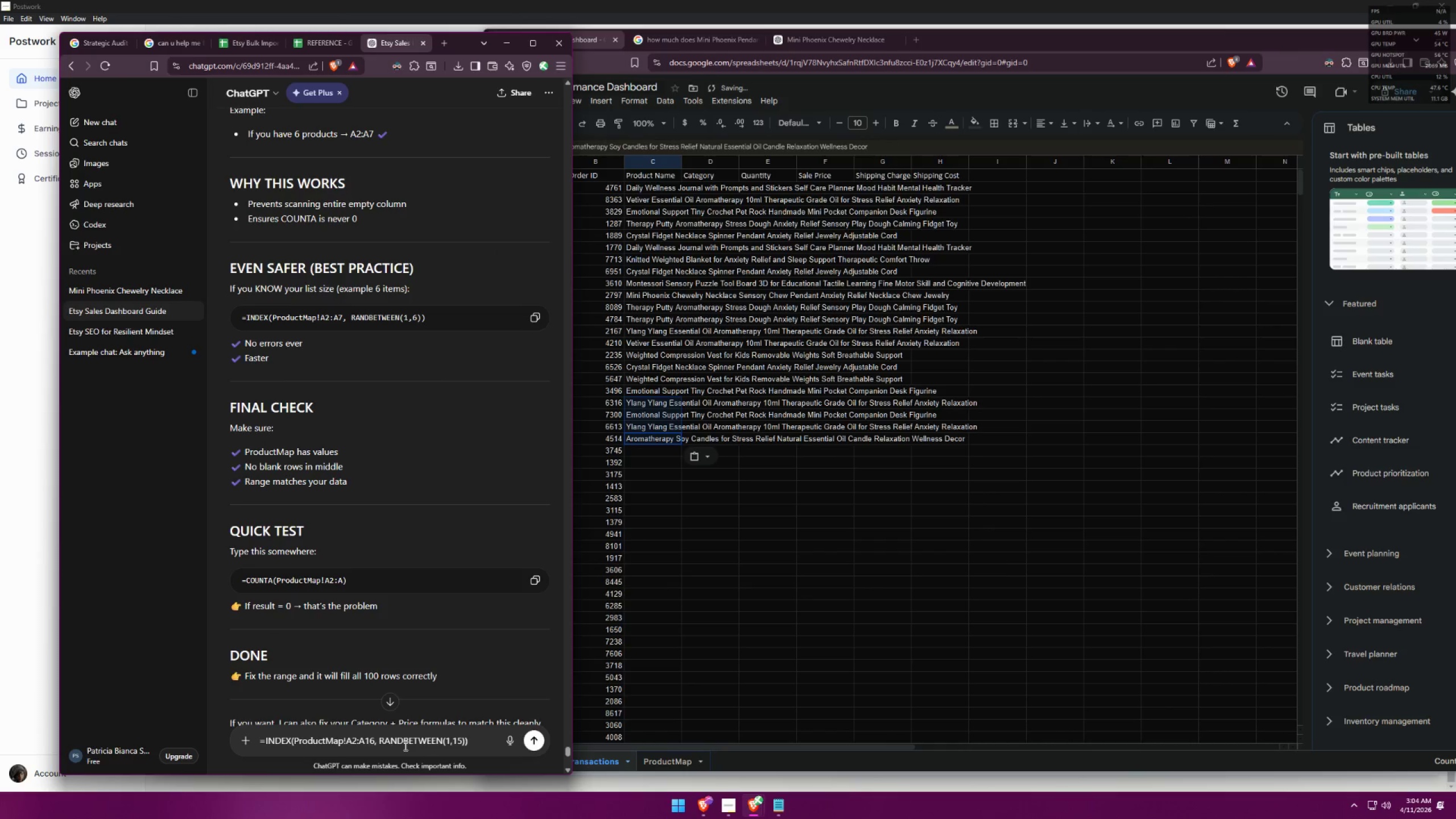 
triple_click([404, 746])
 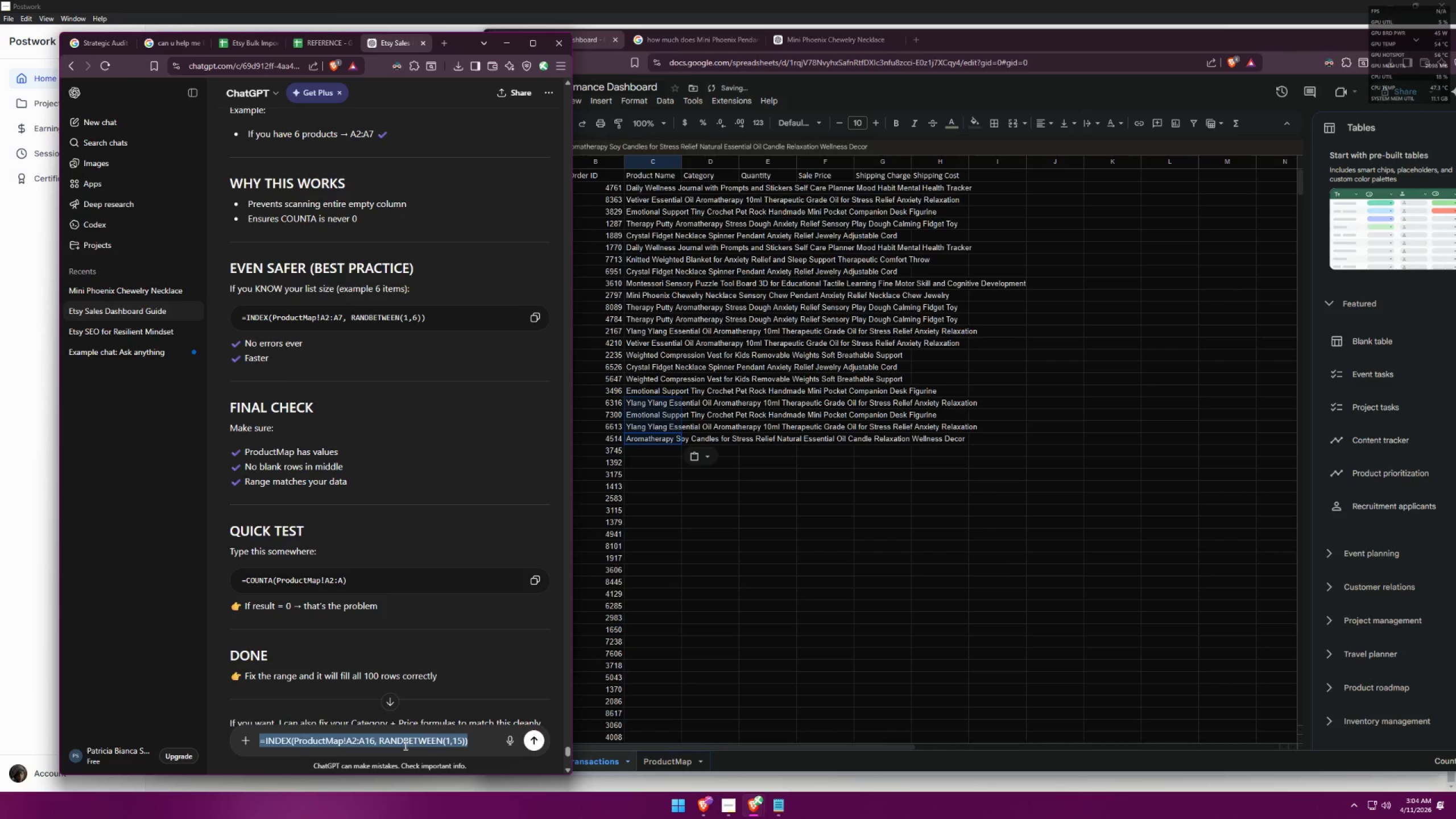 
key(Control+ControlLeft)
 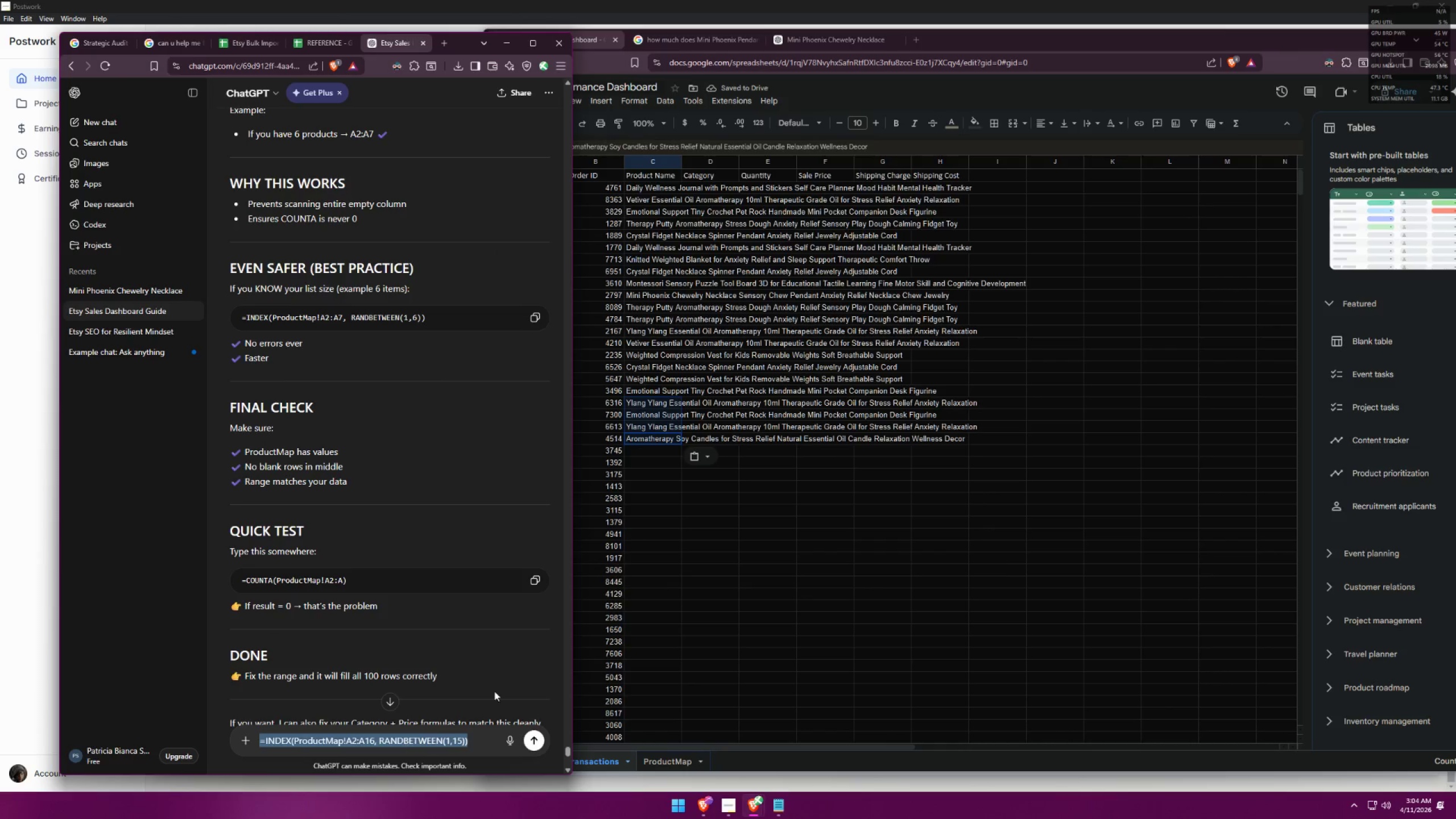 
key(Control+C)
 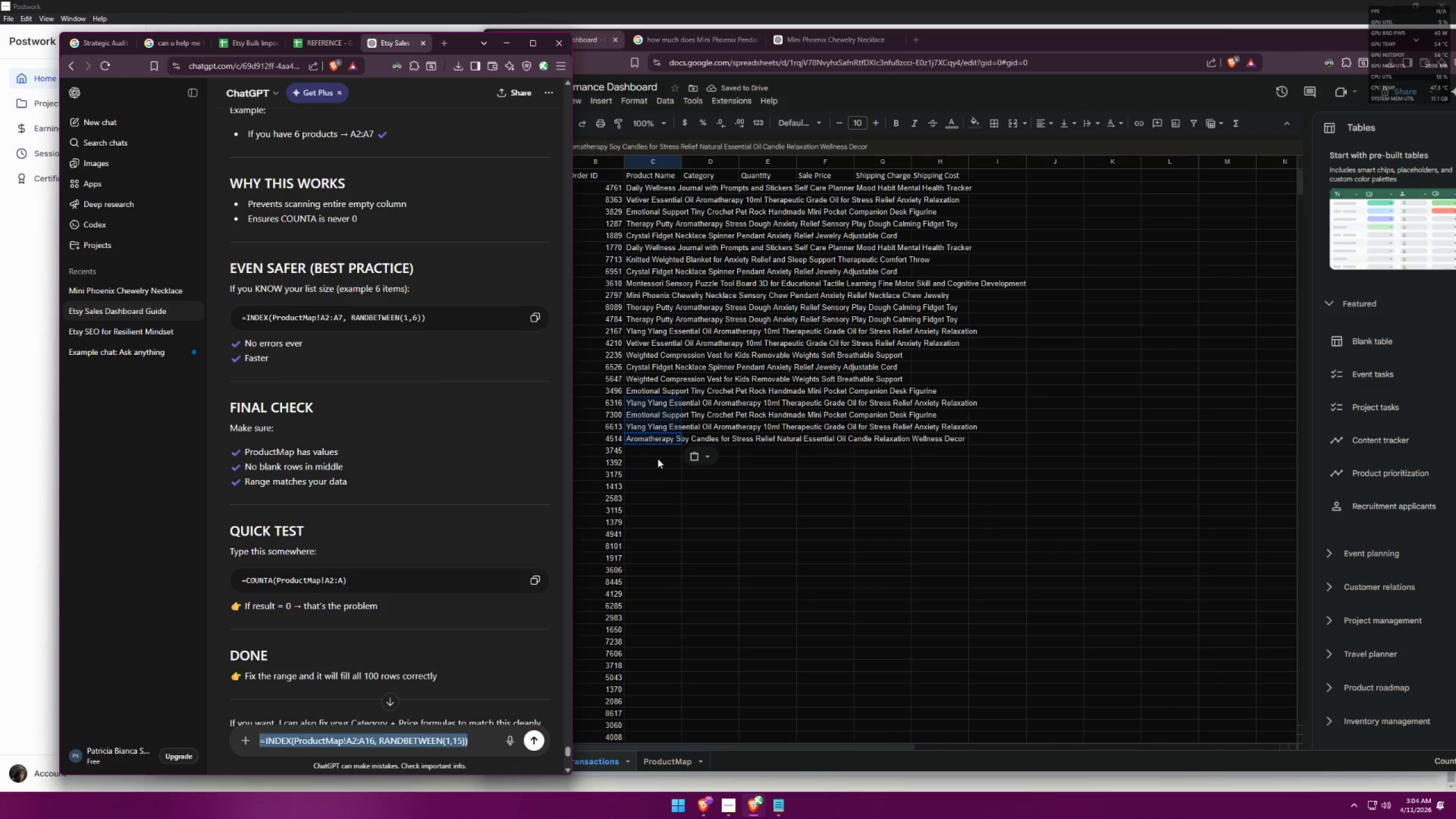 
left_click([655, 452])
 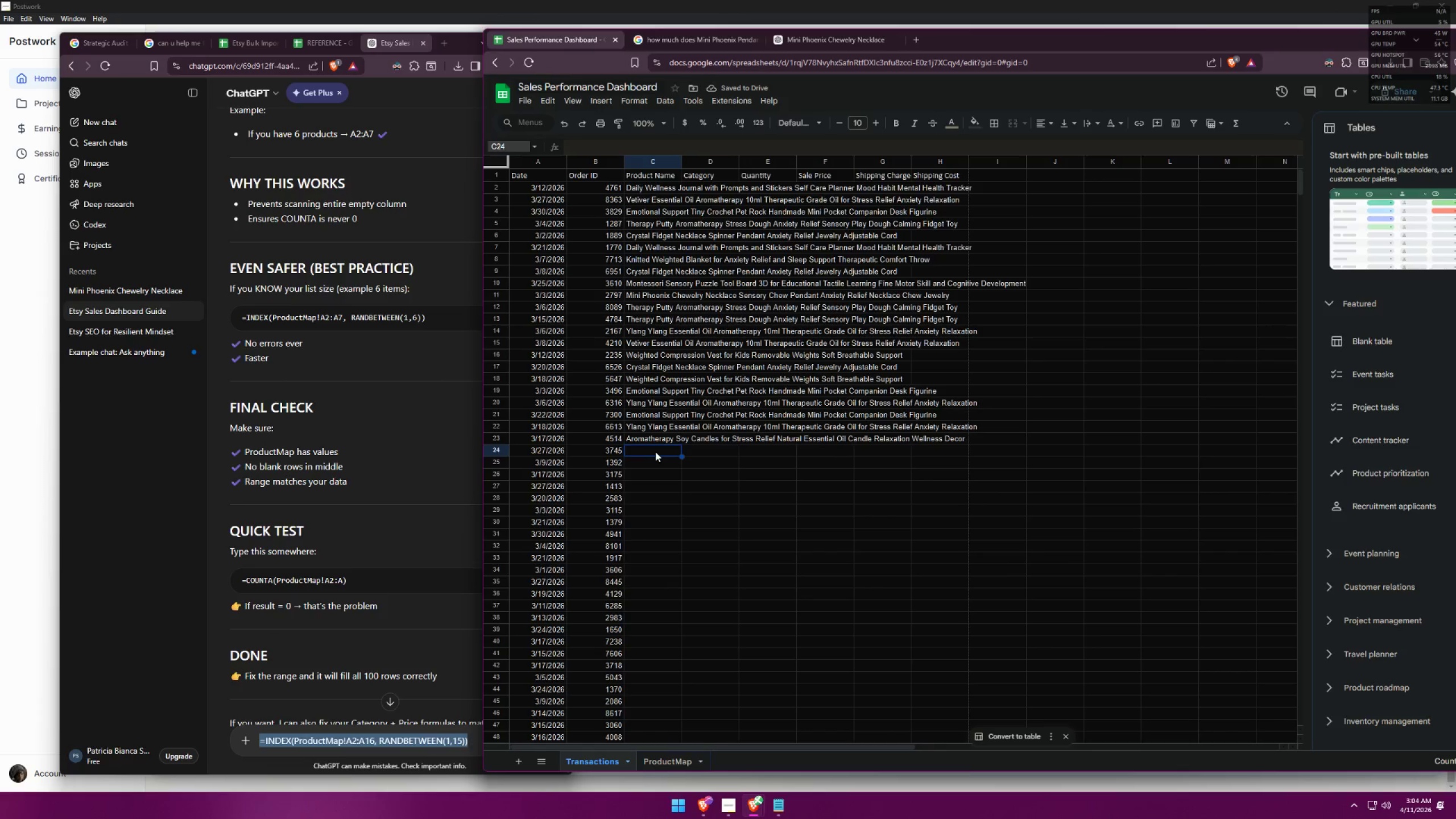 
key(Control+ControlLeft)
 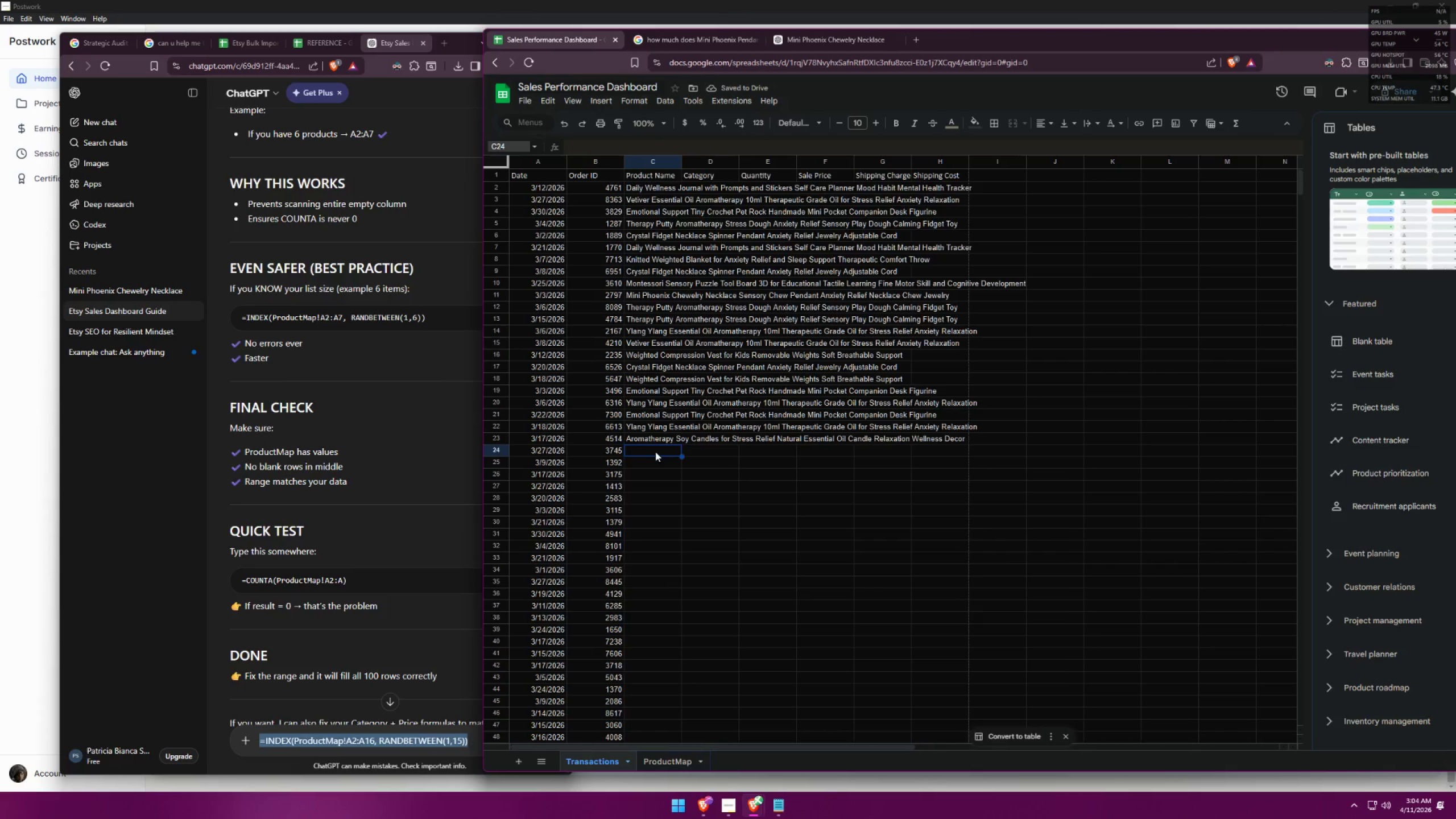 
key(Control+V)
 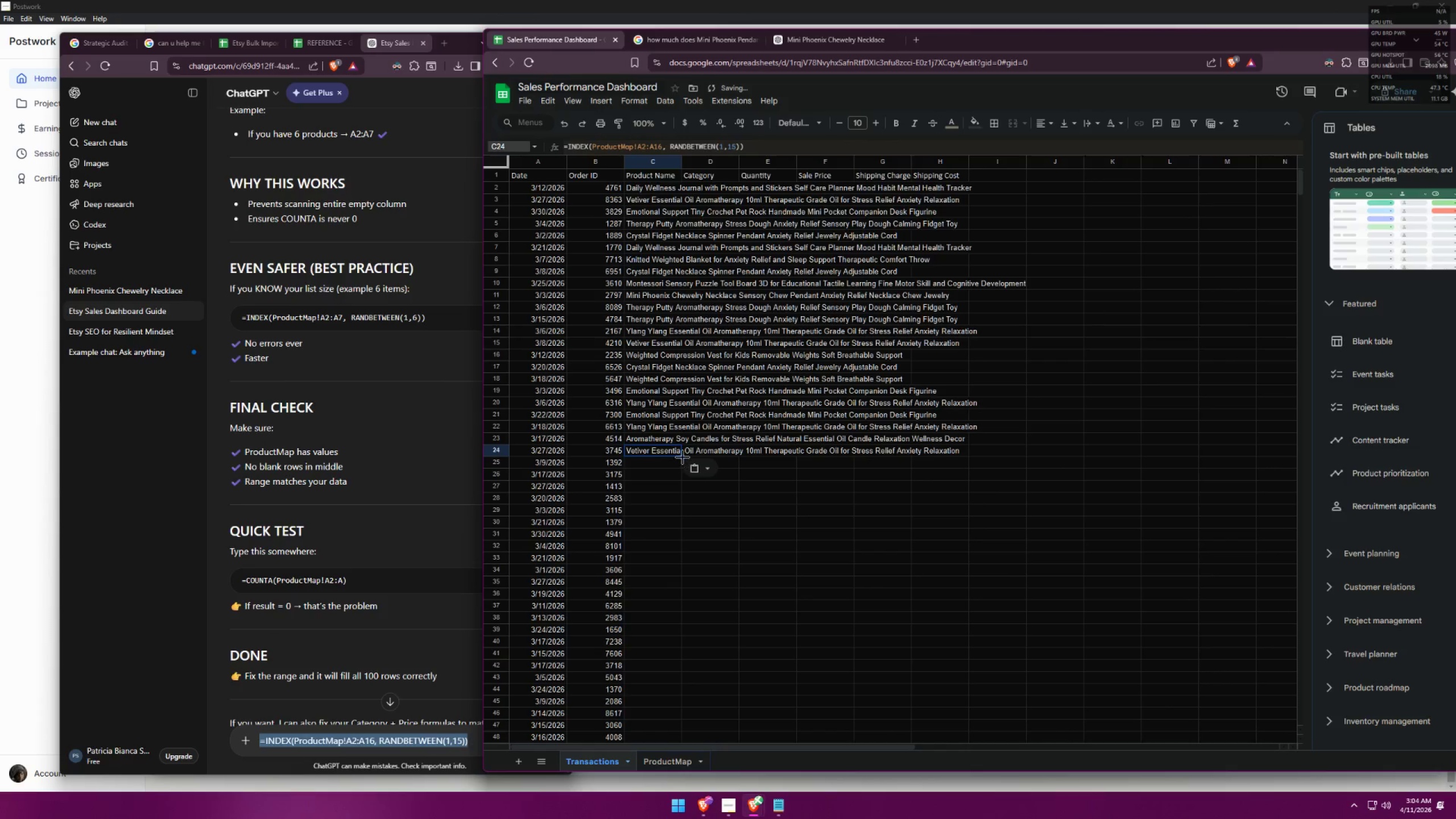 
left_click_drag(start_coordinate=[681, 457], to_coordinate=[676, 494])
 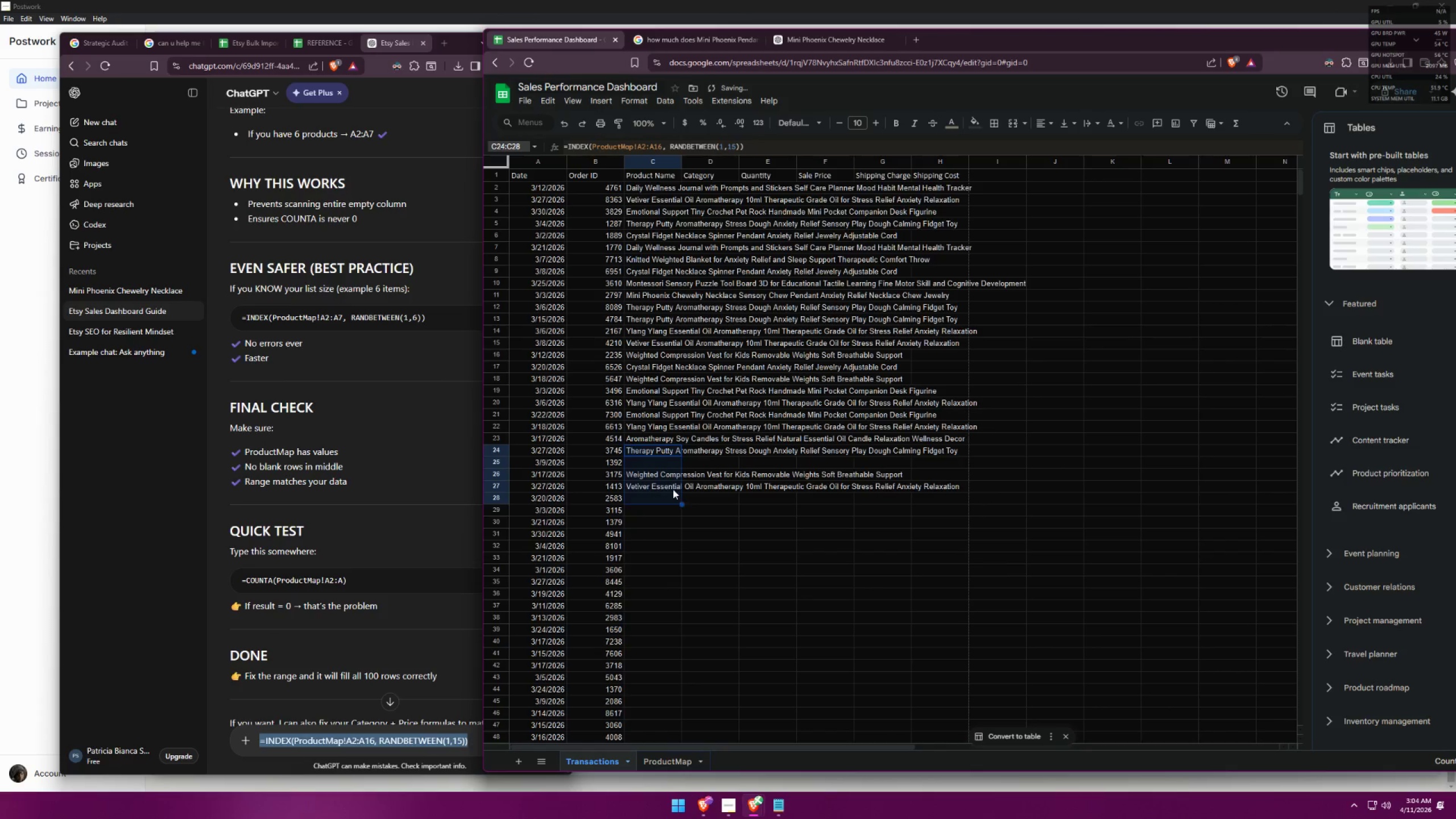 
key(Control+ControlLeft)
 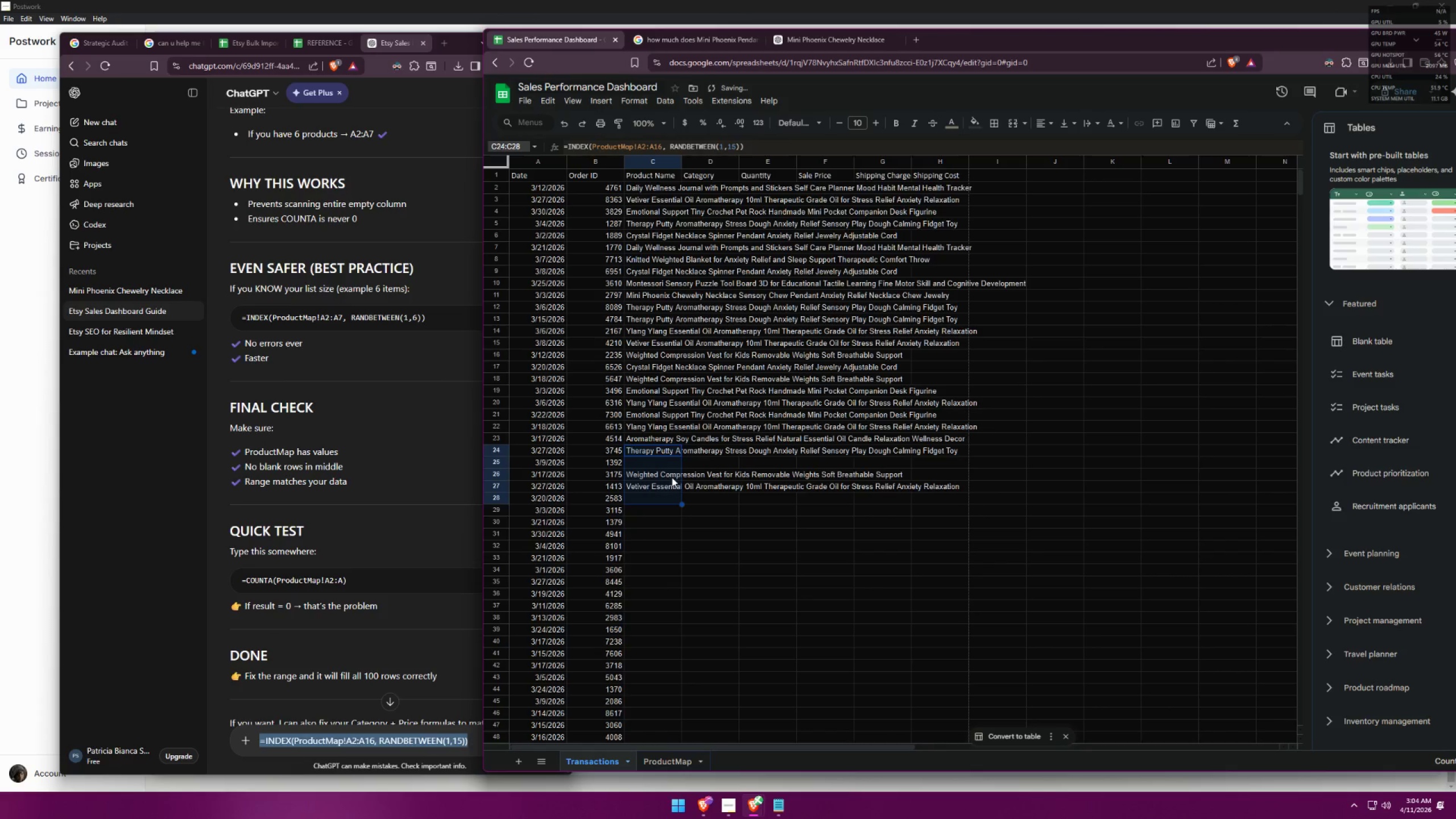 
key(Control+Z)
 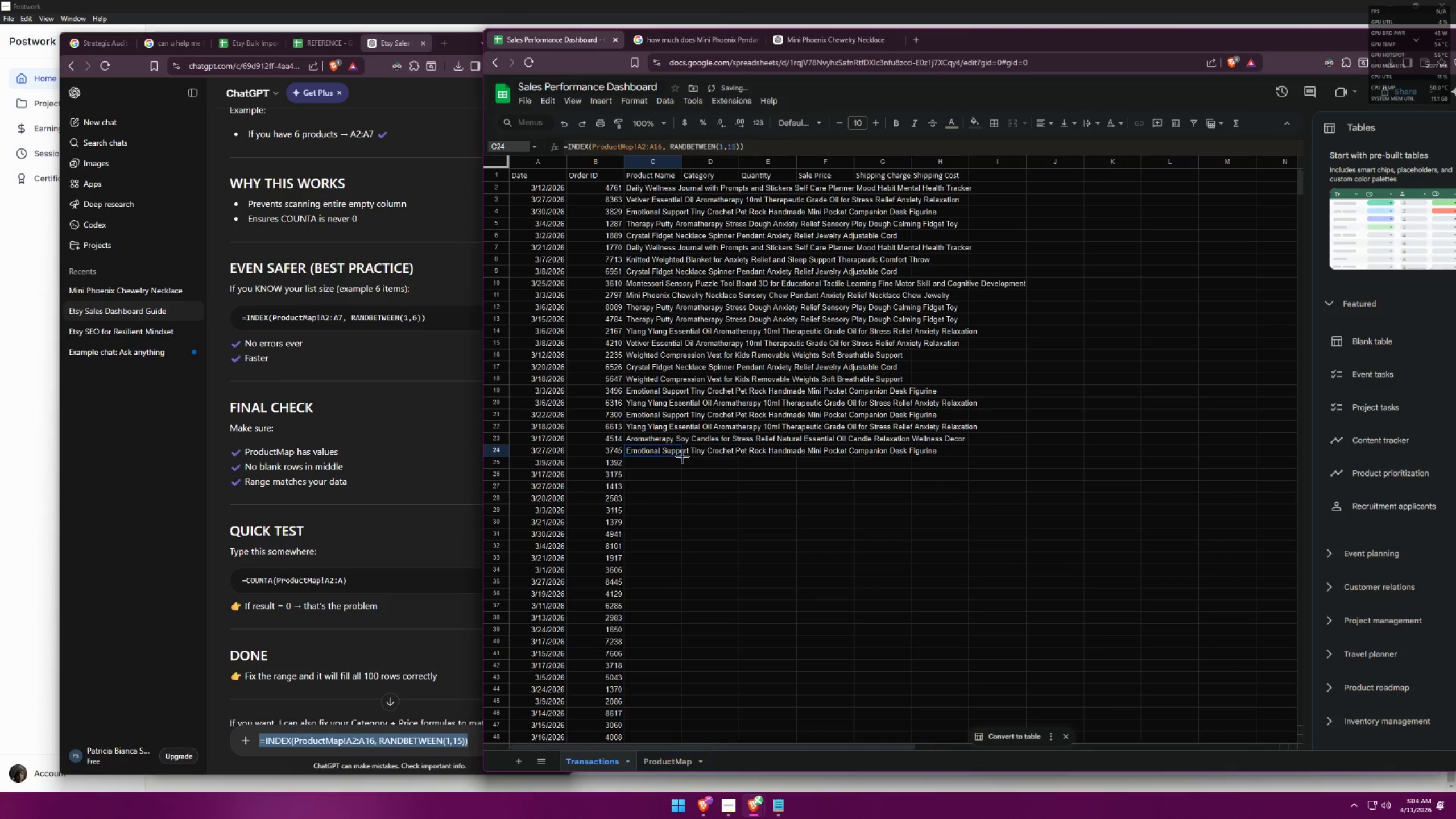 
left_click_drag(start_coordinate=[683, 456], to_coordinate=[676, 487])
 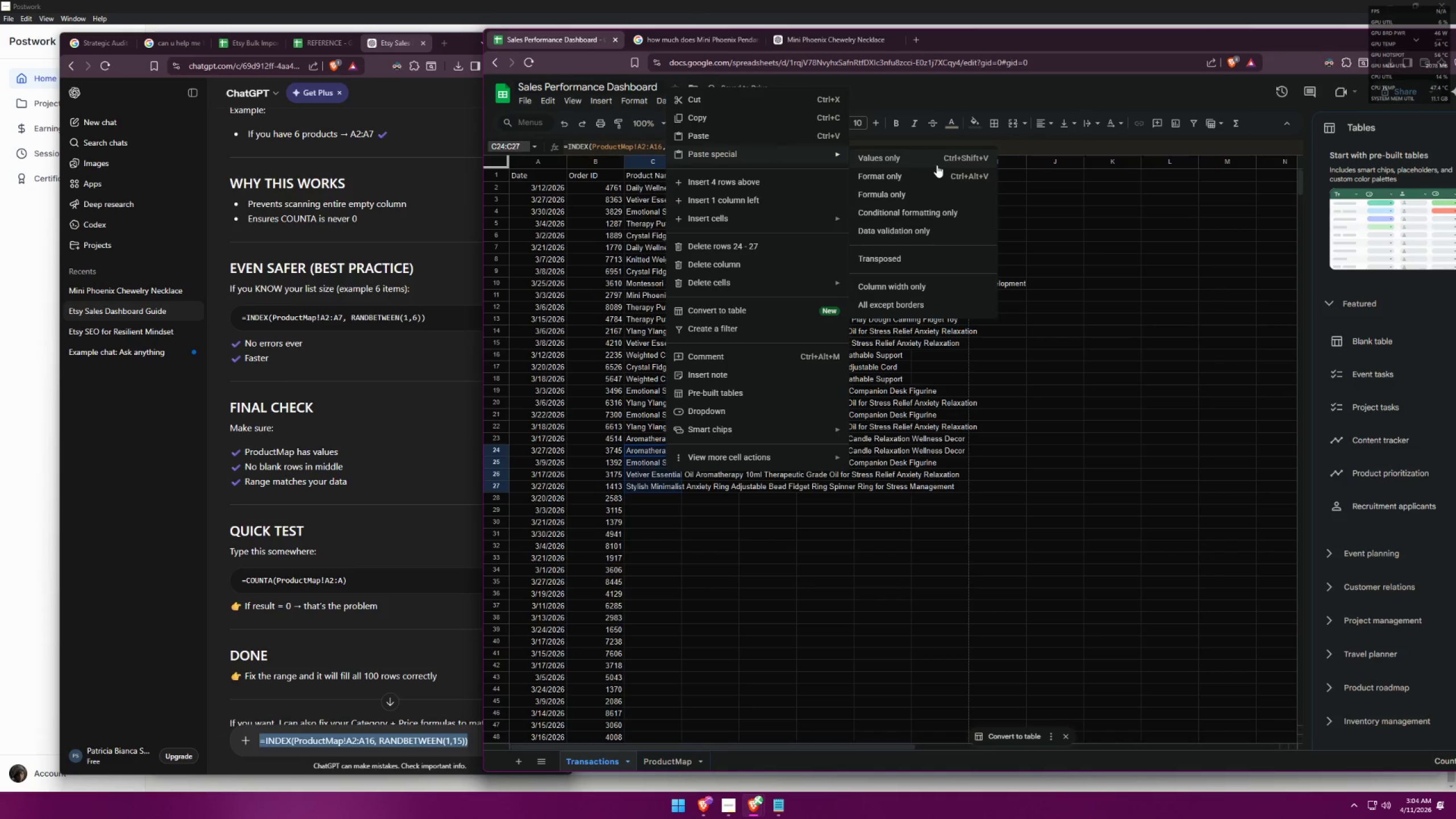 
left_click([640, 482])
 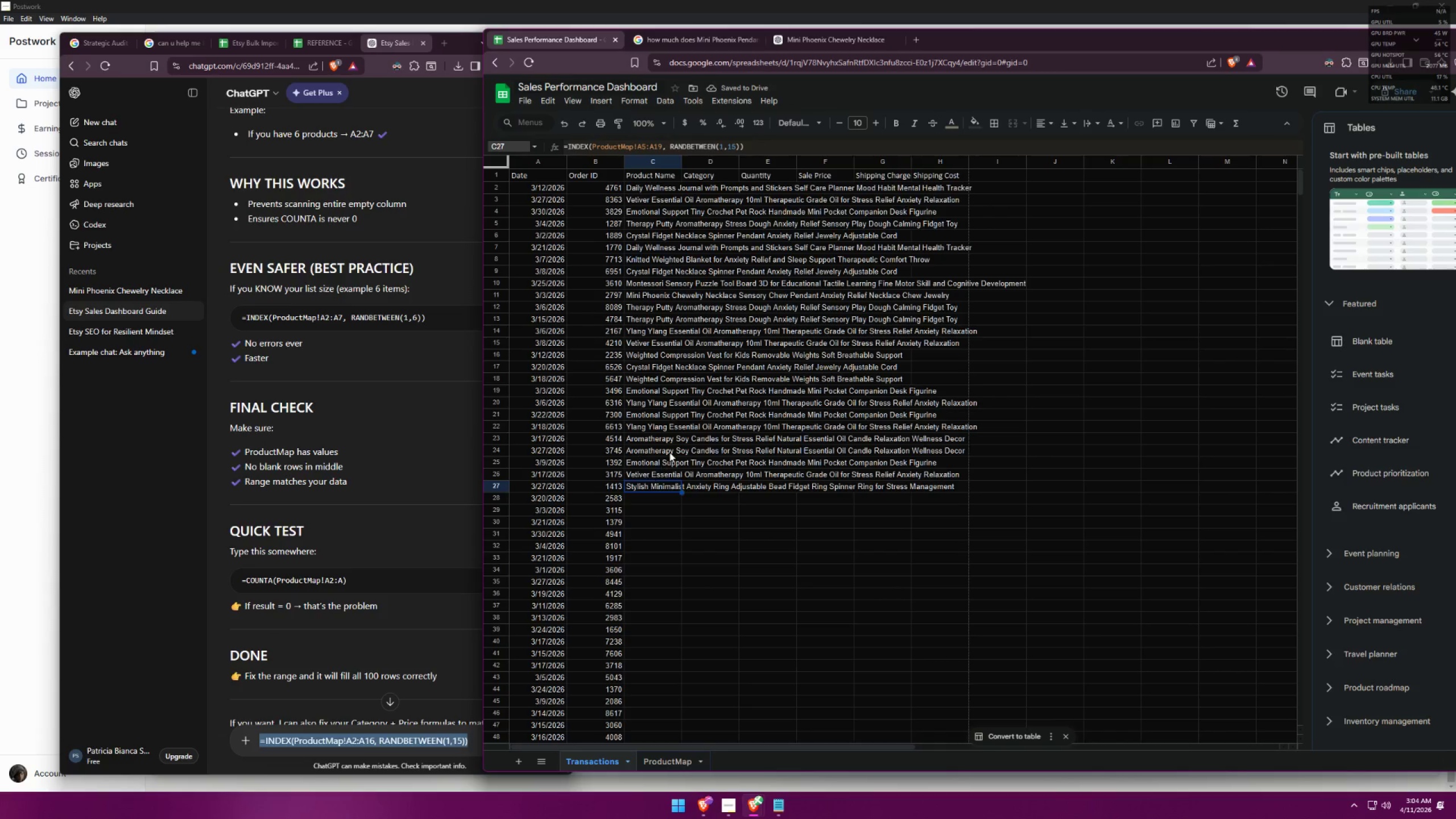 
left_click_drag(start_coordinate=[663, 449], to_coordinate=[659, 481])
 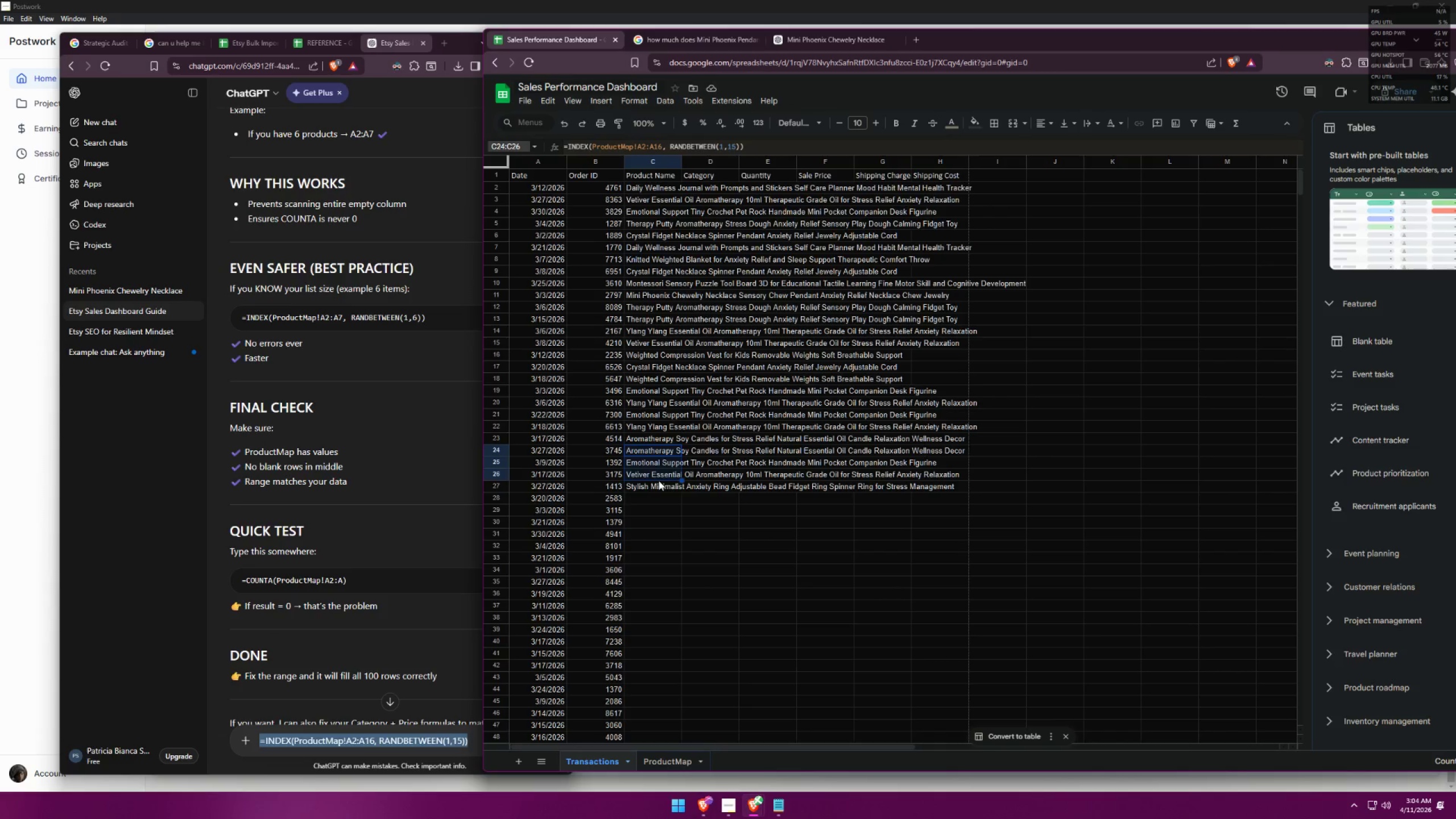 
key(Control+C)
 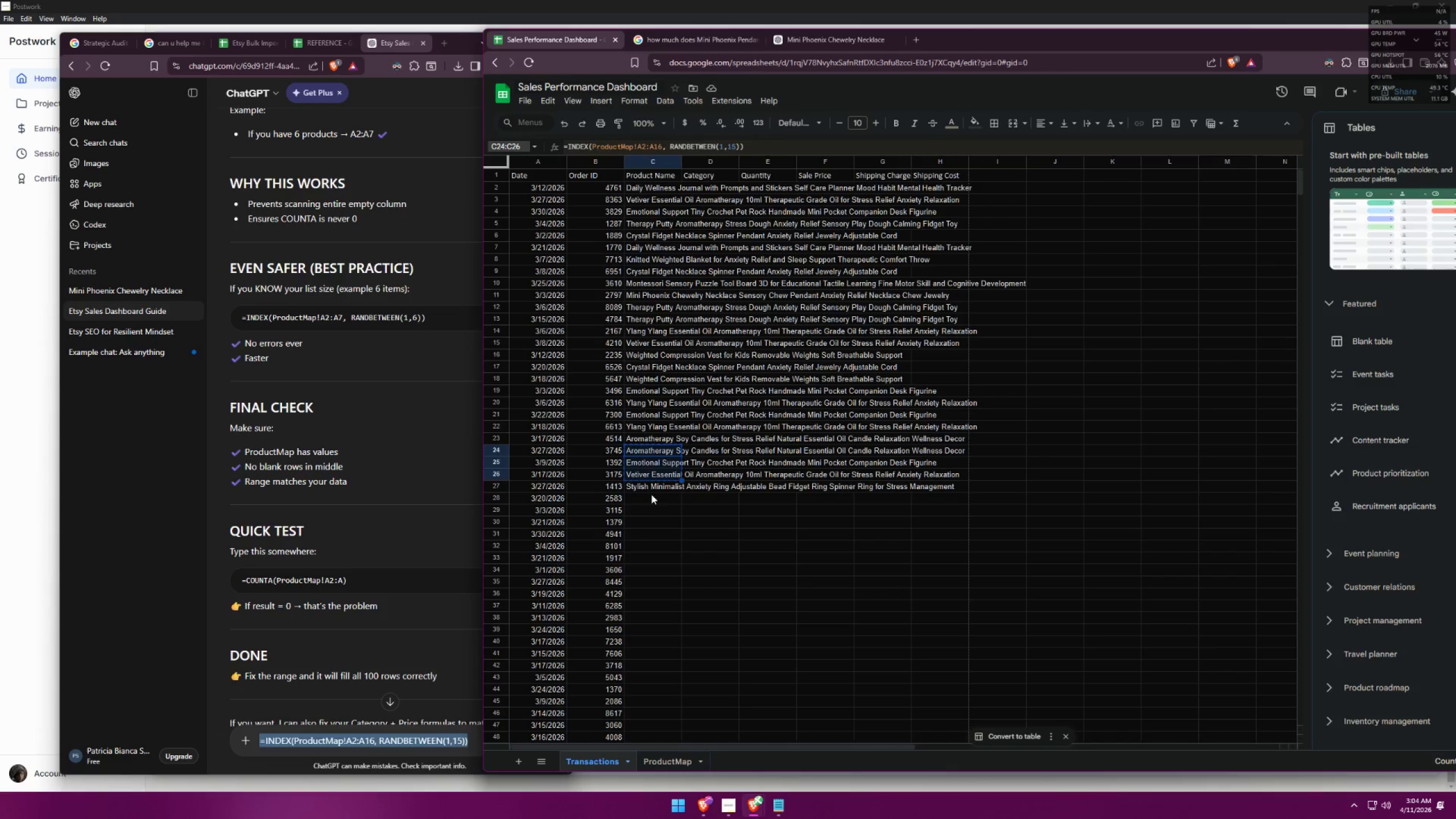 
left_click([642, 506])
 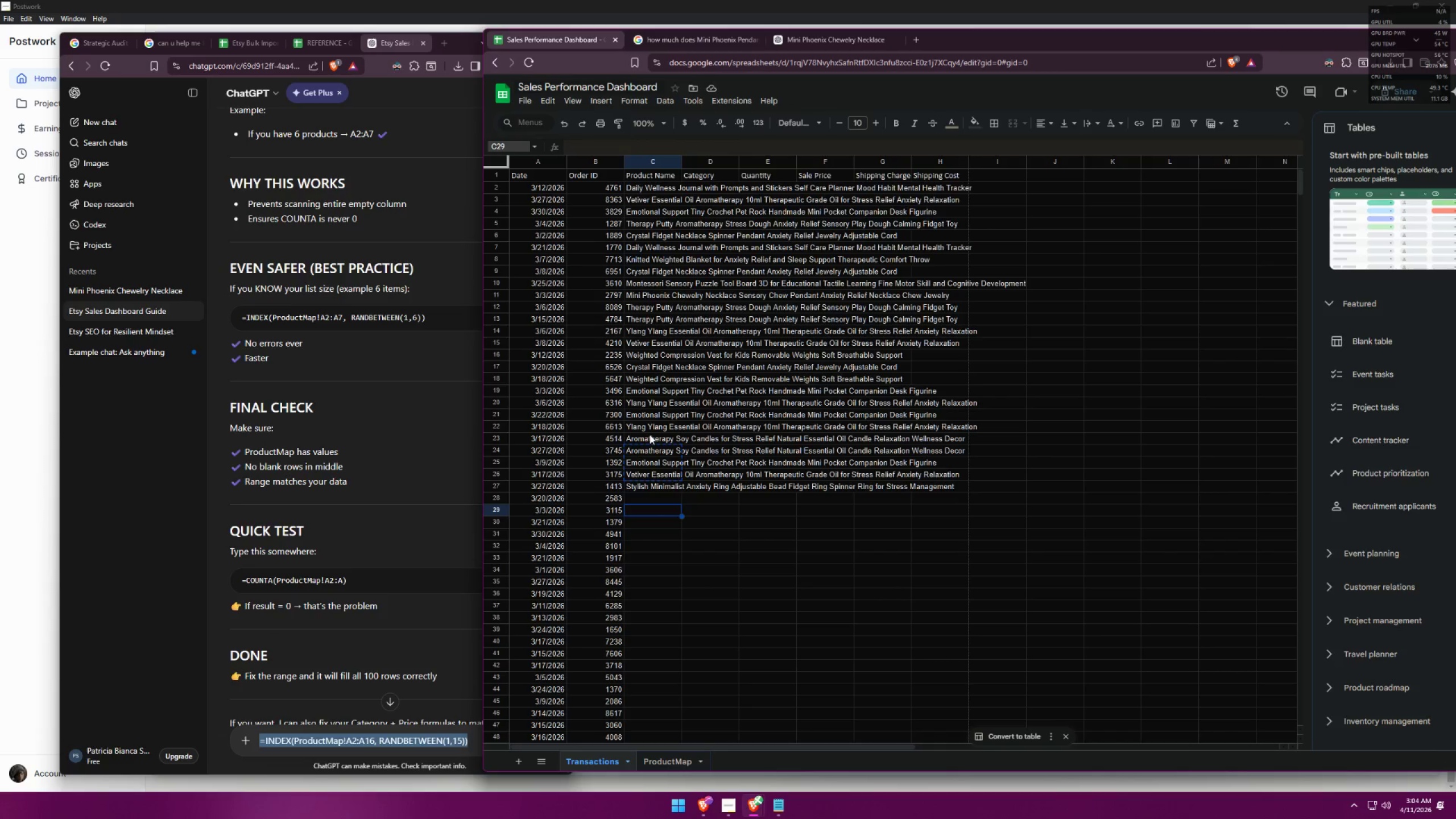 
left_click([650, 434])
 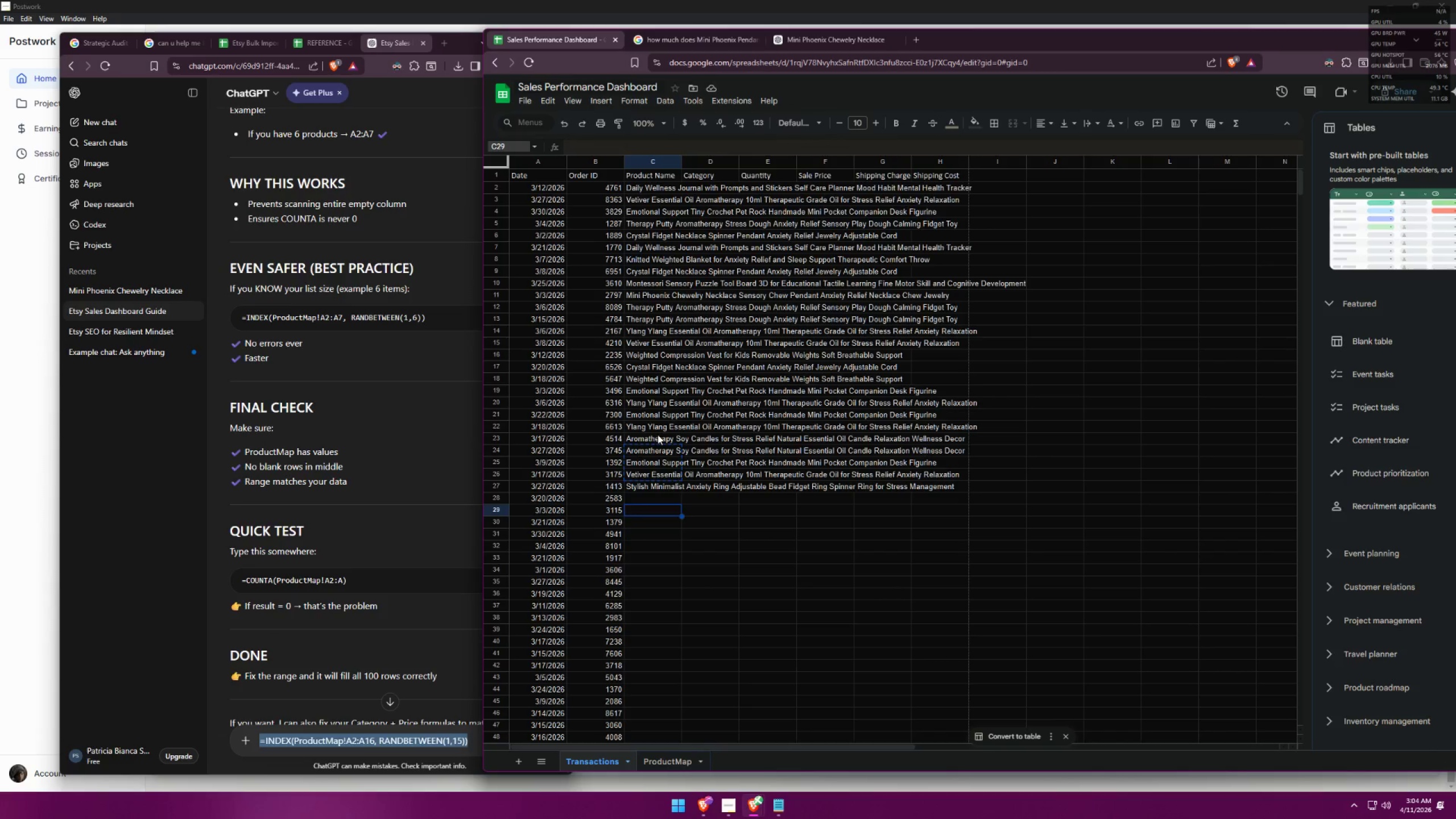 
left_click_drag(start_coordinate=[655, 420], to_coordinate=[653, 490])
 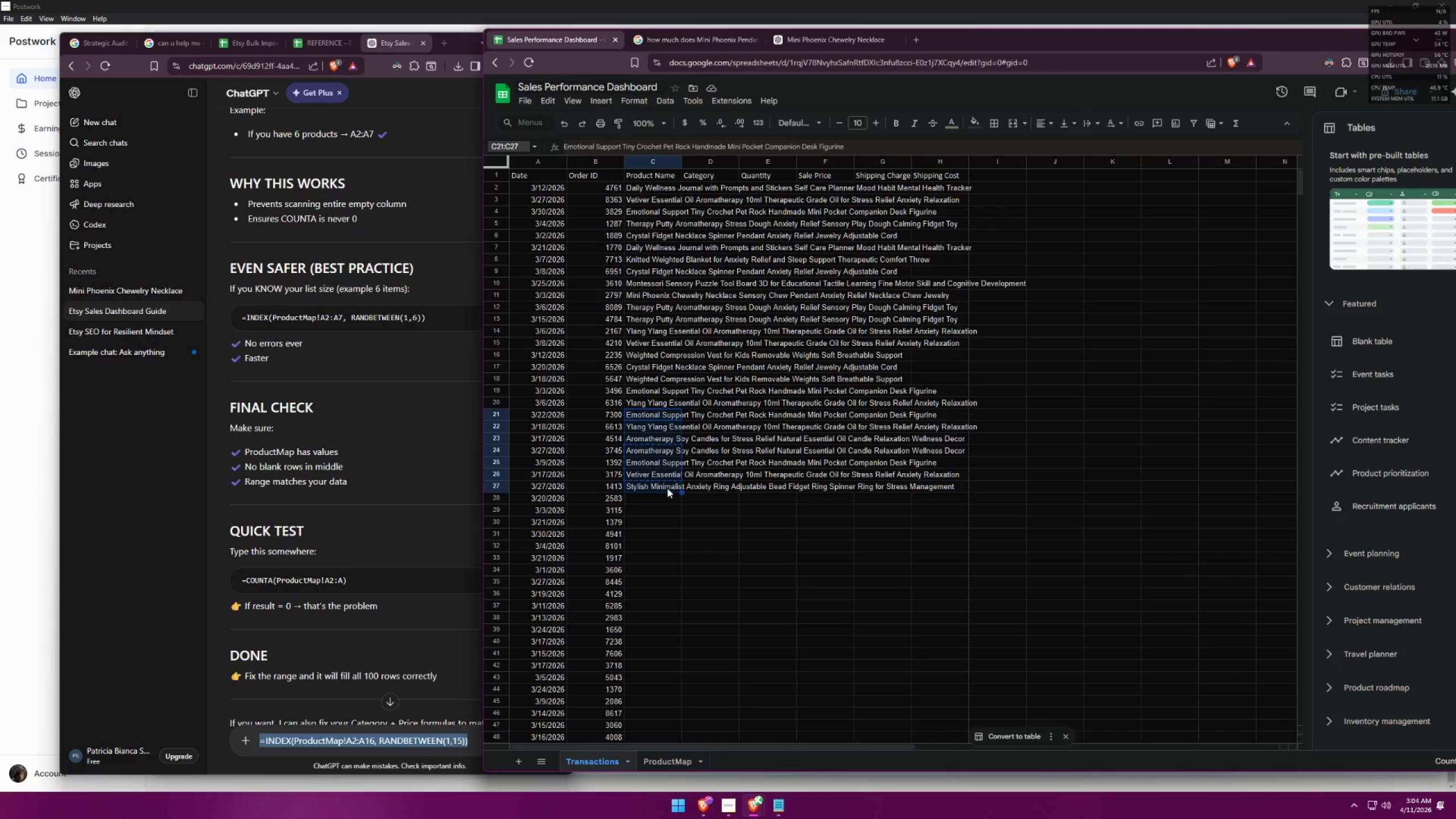 
key(Control+ControlLeft)
 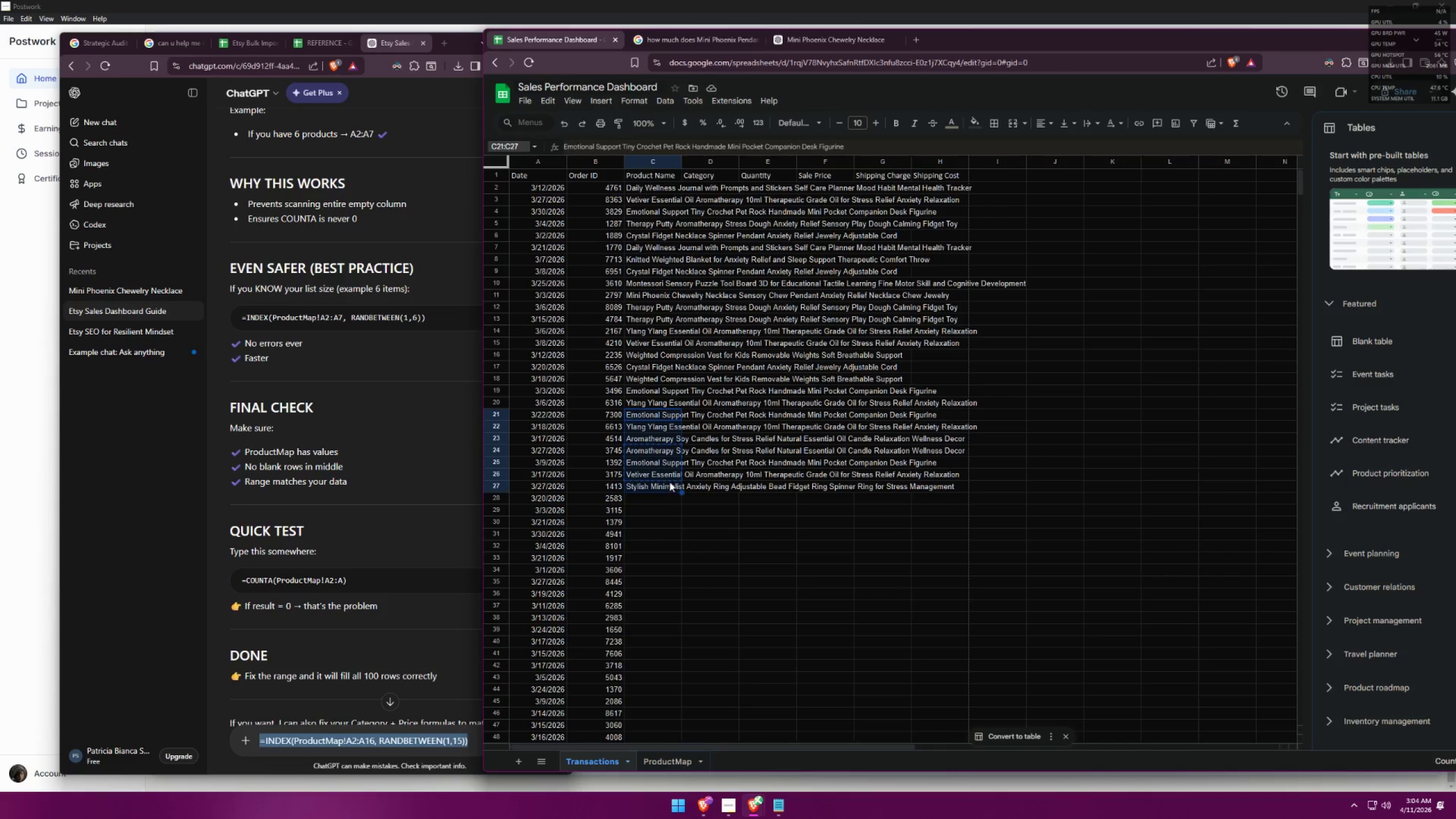 
key(Control+C)
 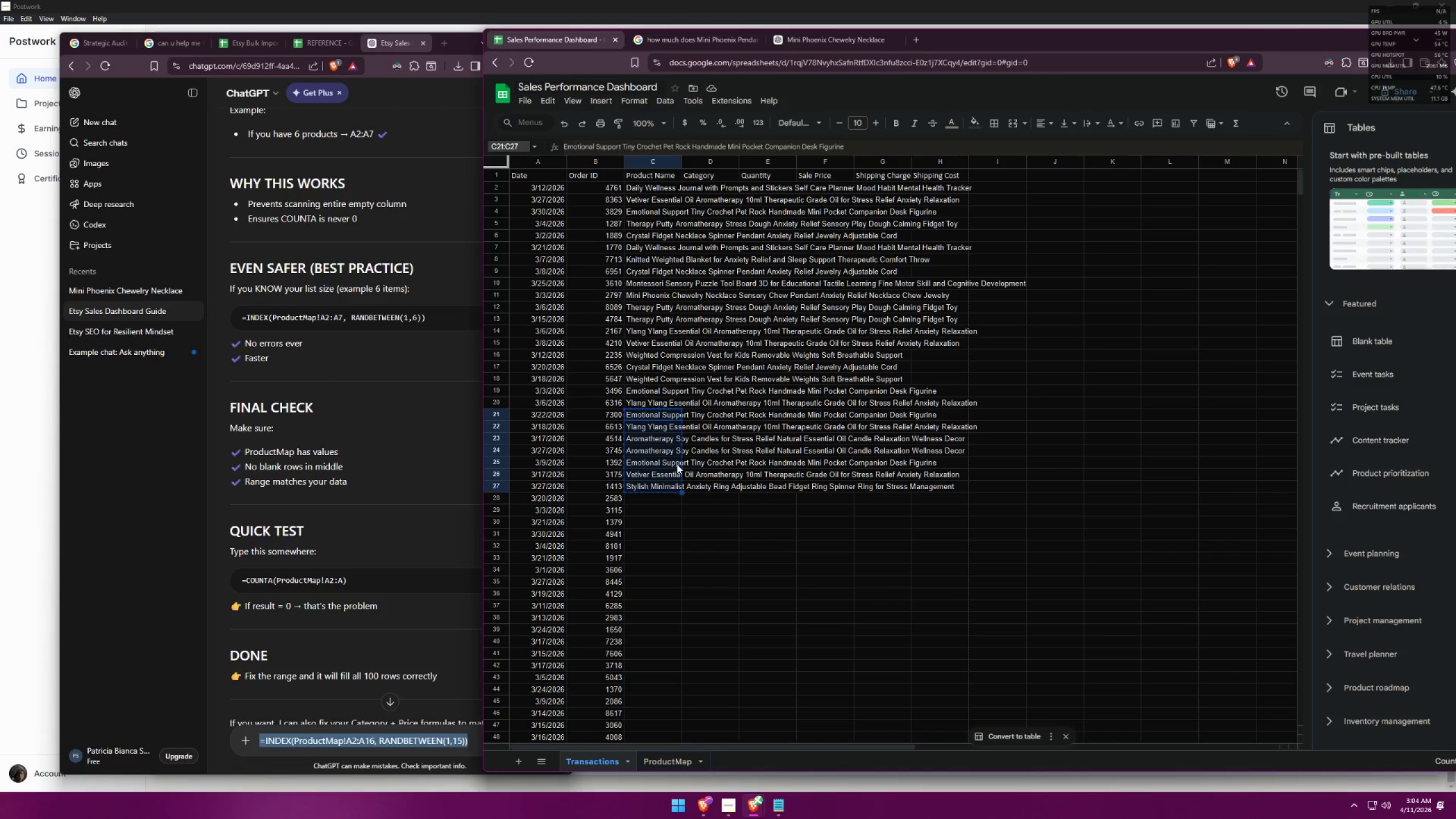 
right_click([665, 462])
 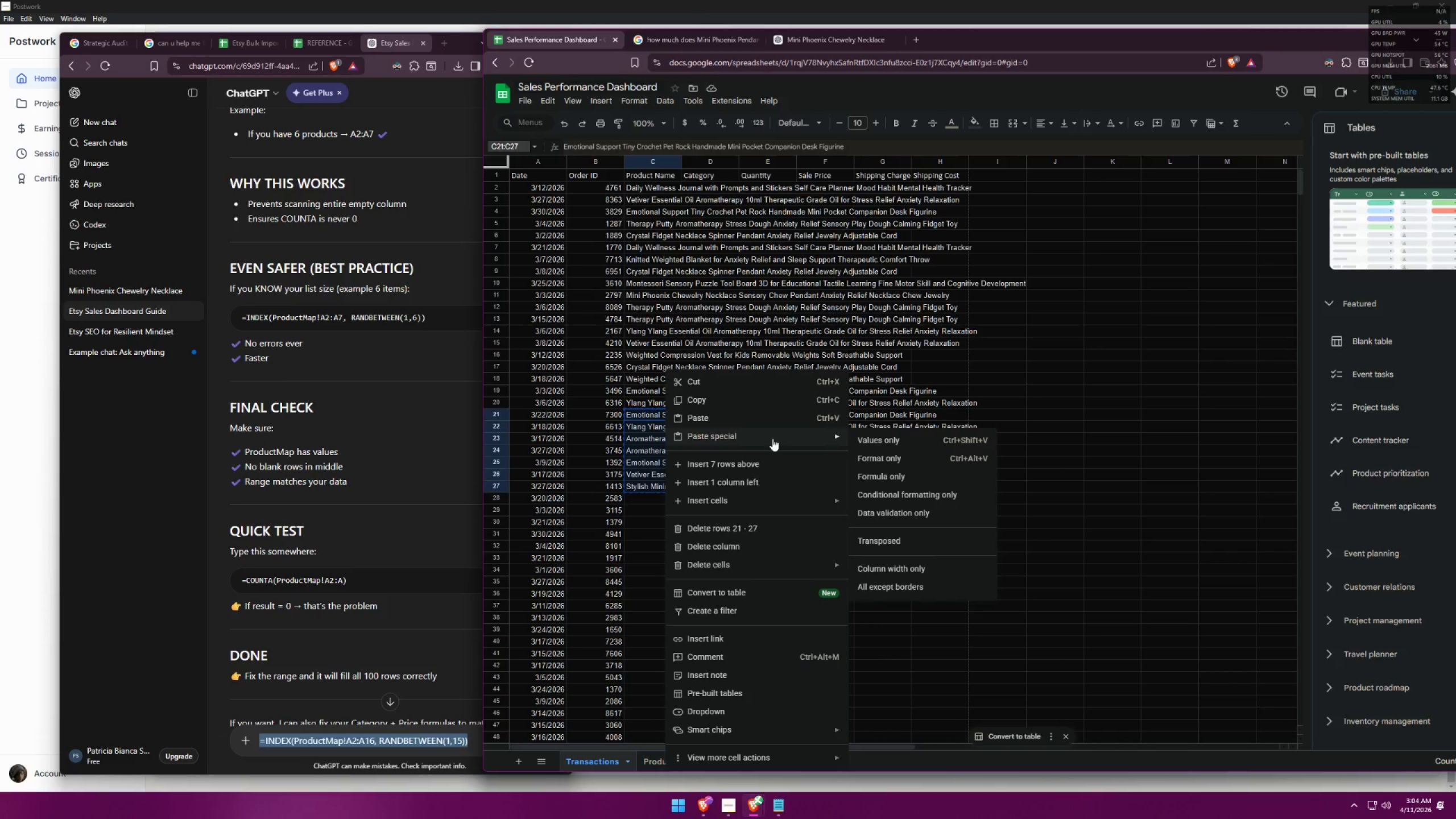 
left_click([871, 441])
 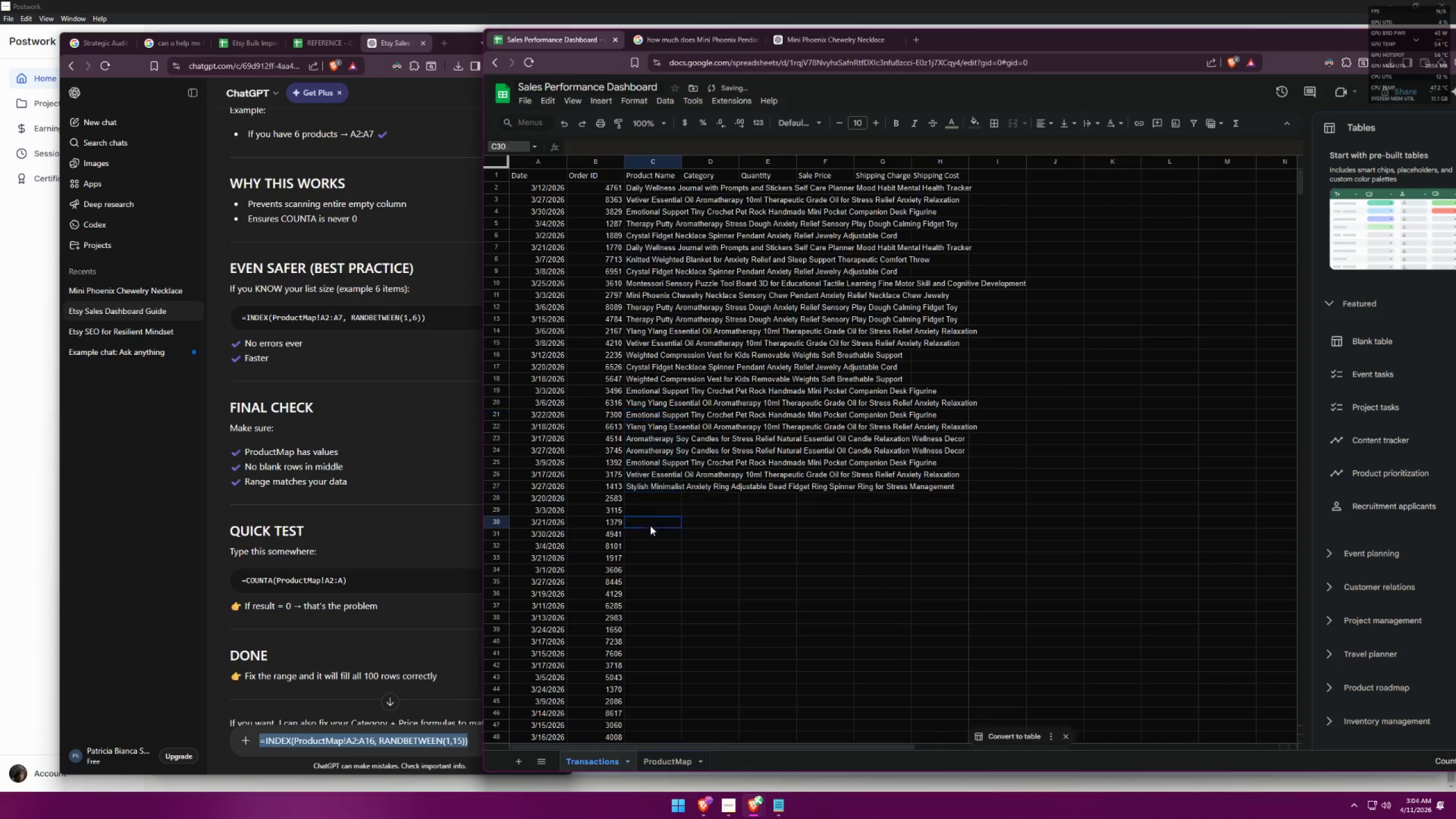 
double_click([656, 499])
 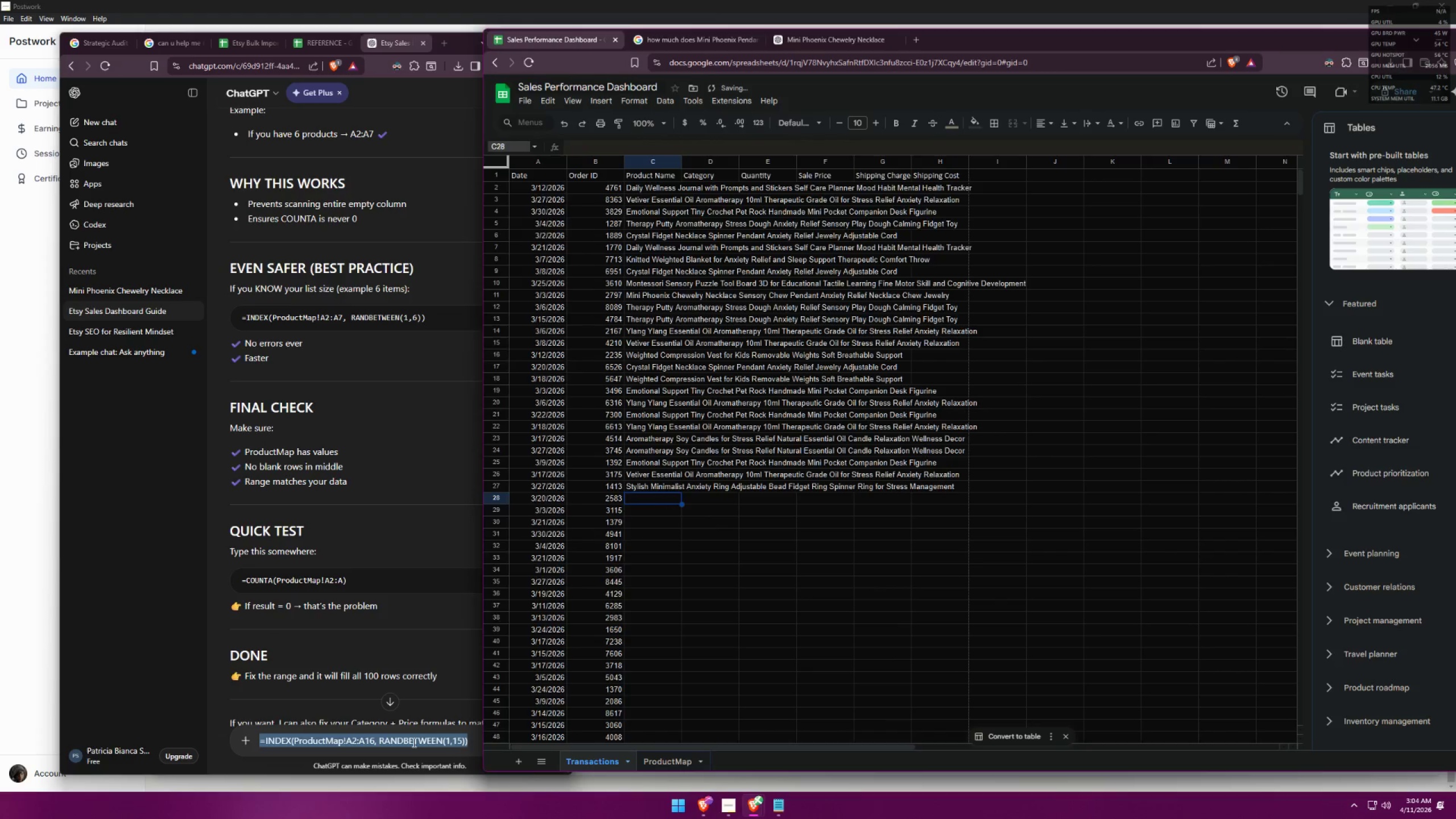 
left_click([412, 743])